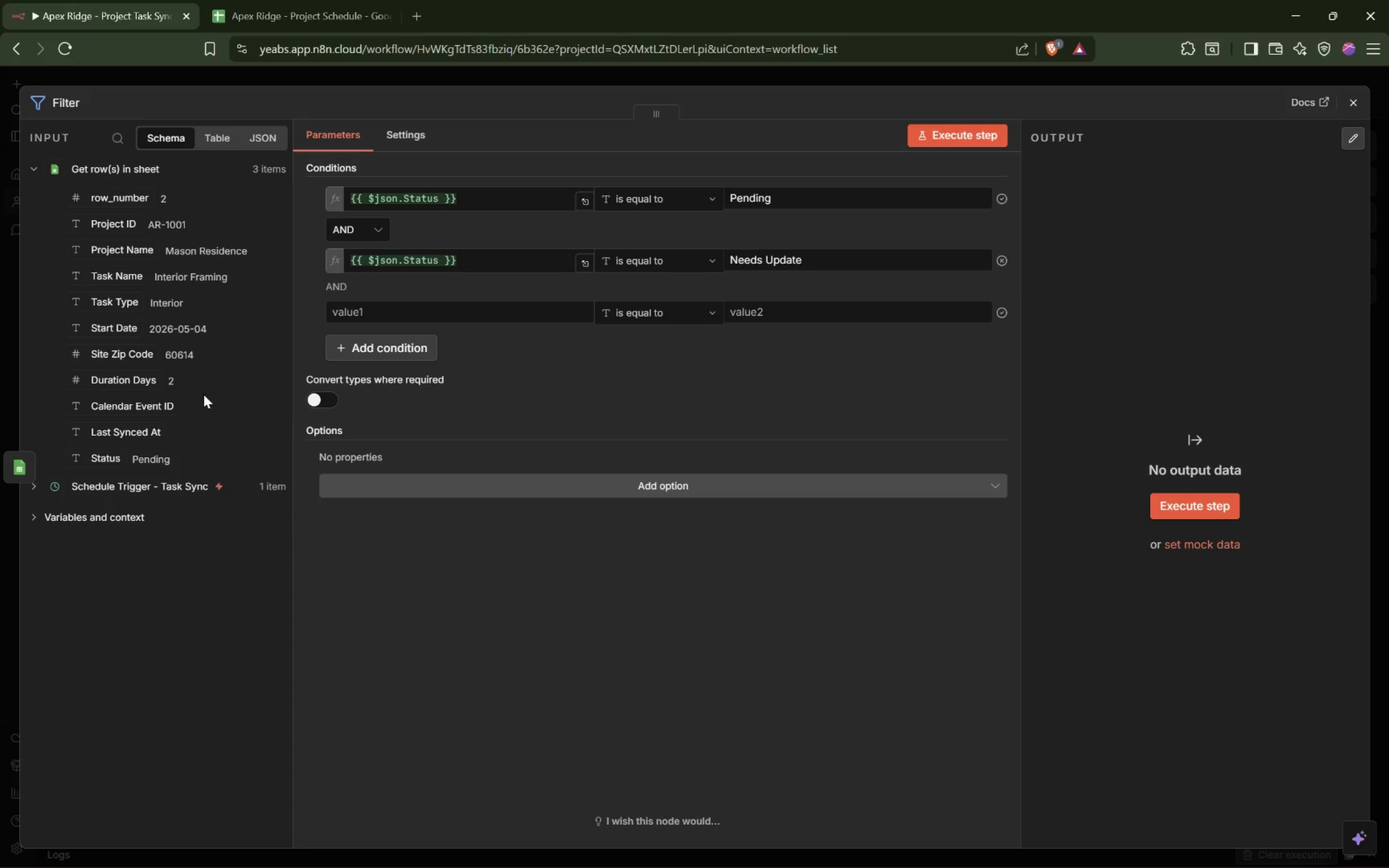 
left_click_drag(start_coordinate=[136, 409], to_coordinate=[370, 322])
 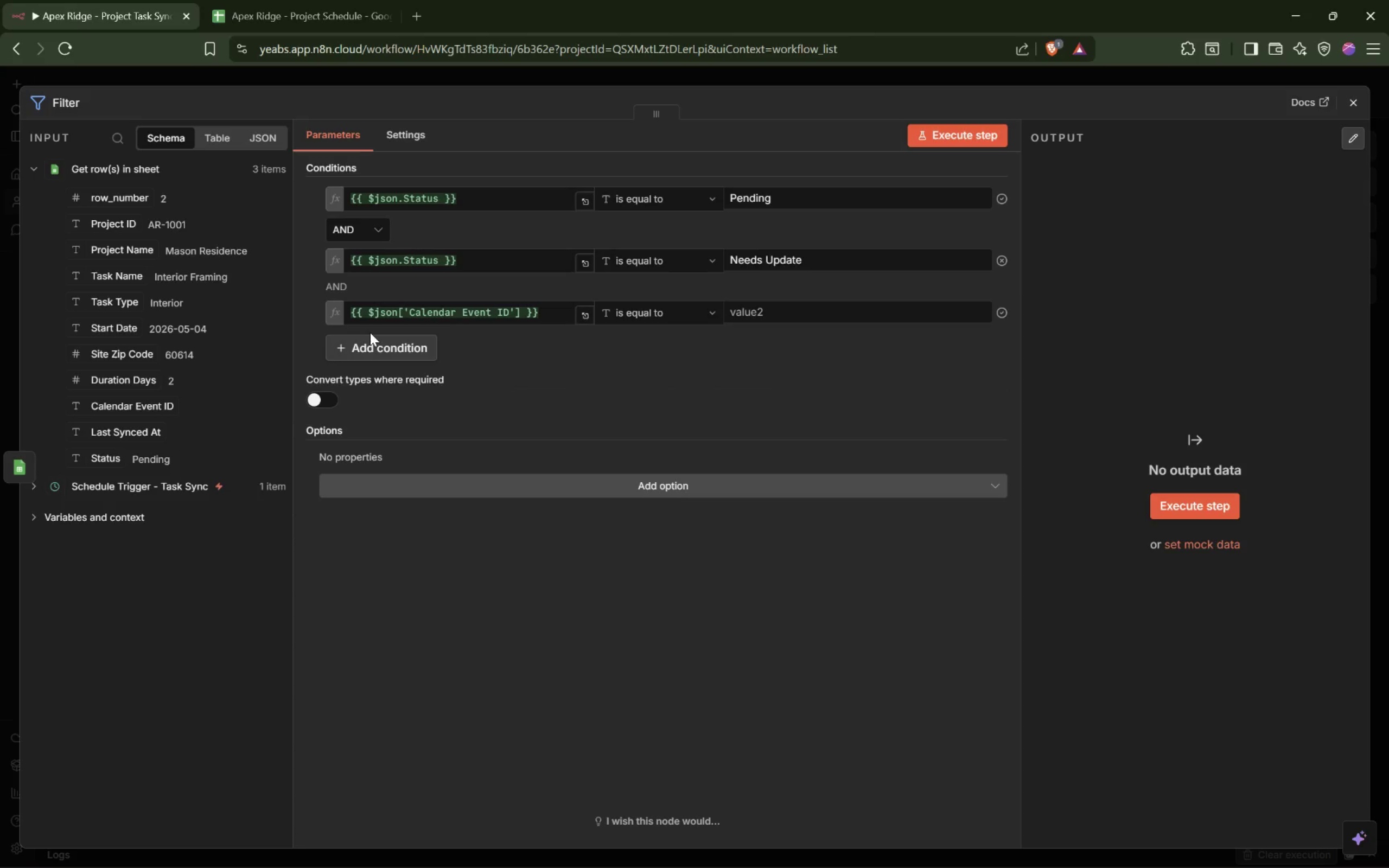 
wait(14.14)
 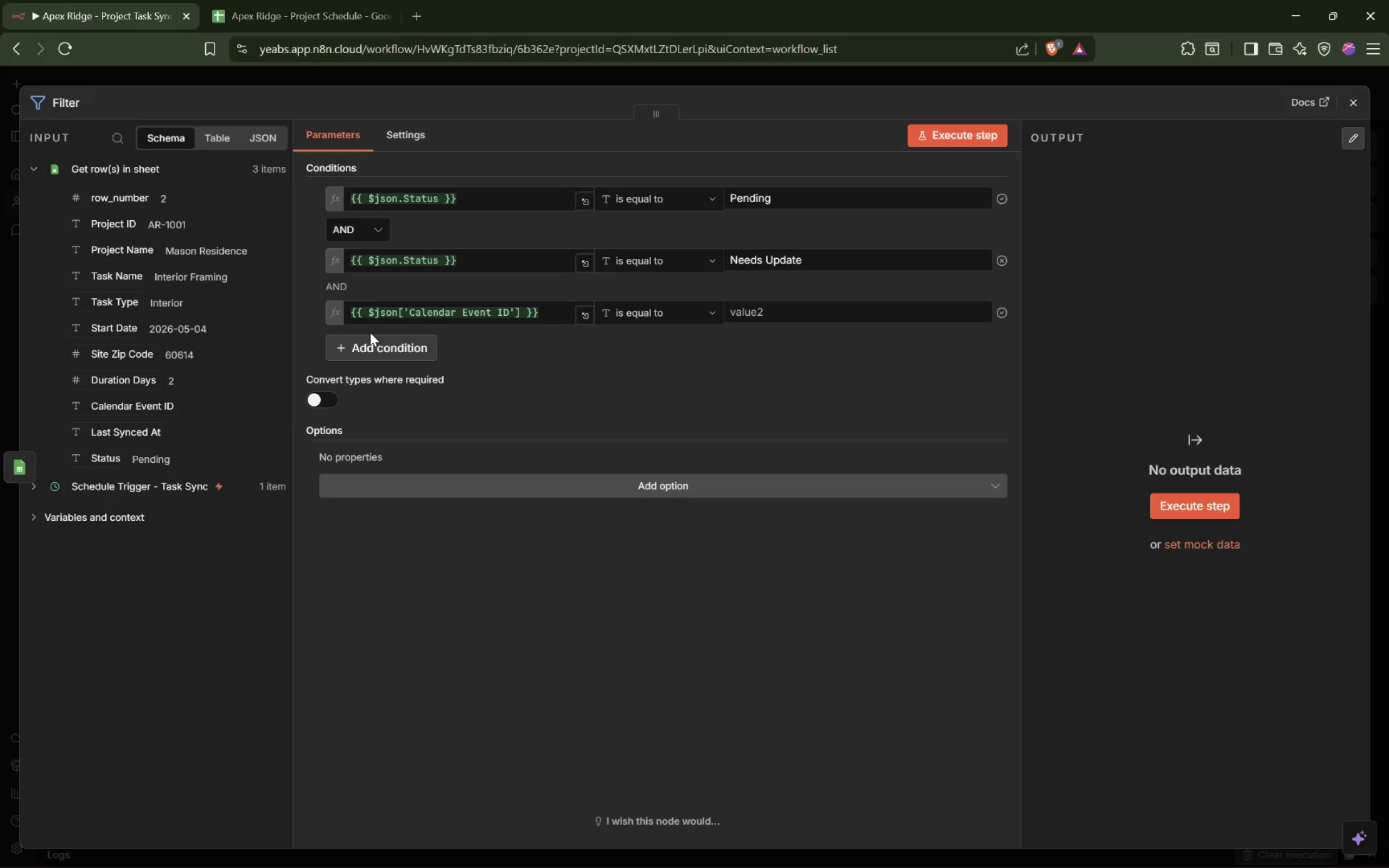 
left_click([677, 302])
 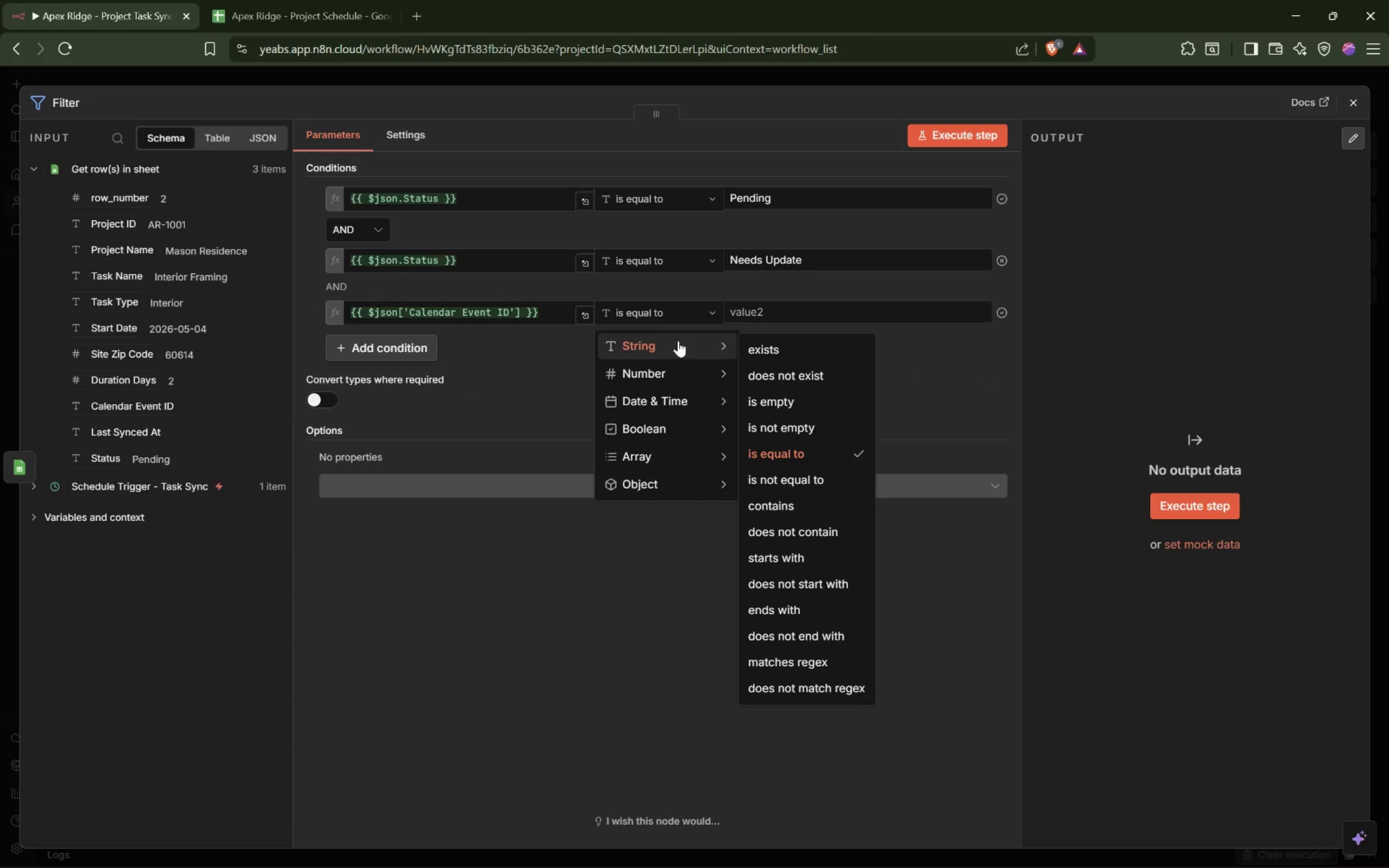 
left_click([760, 349])
 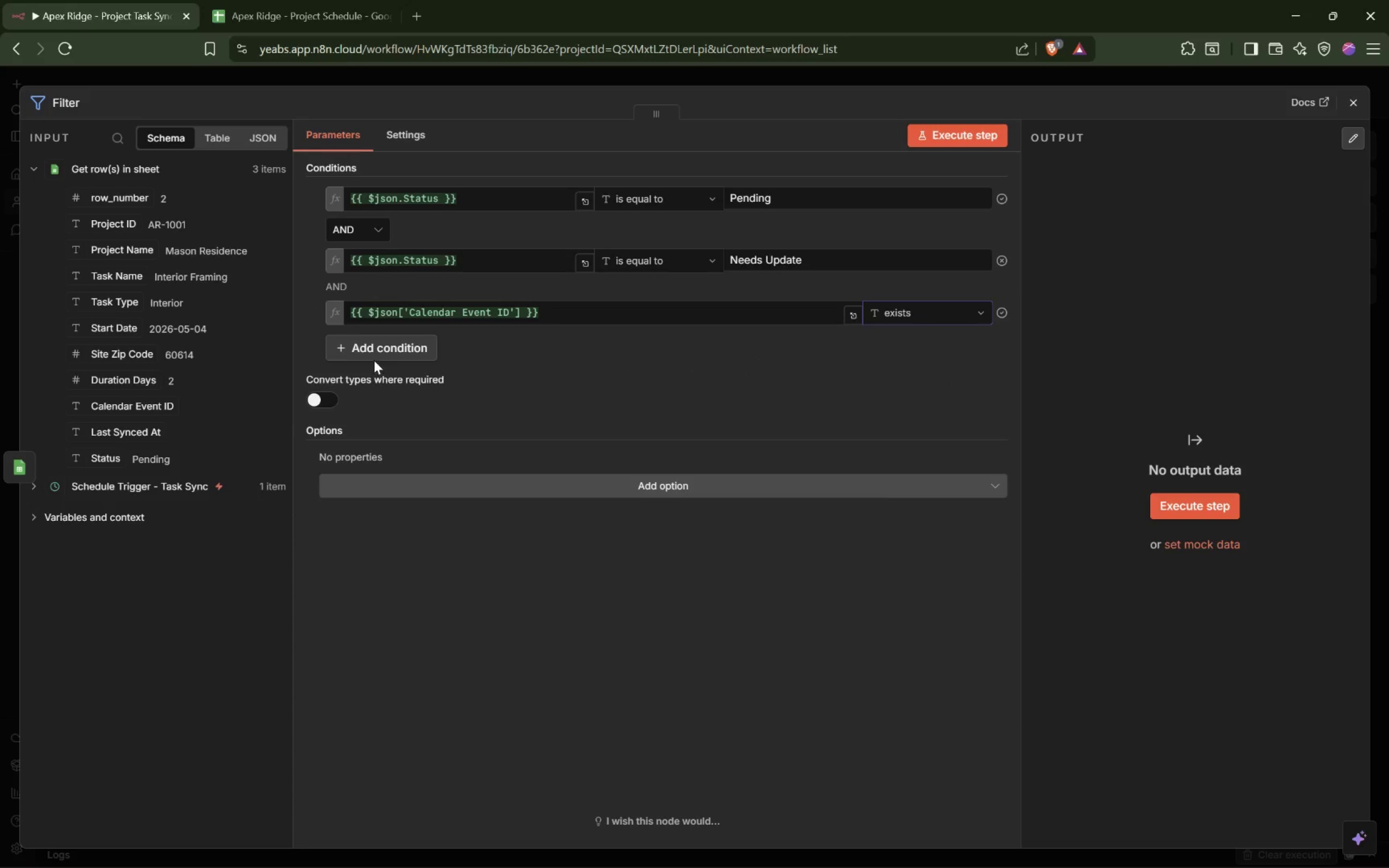 
left_click([381, 349])
 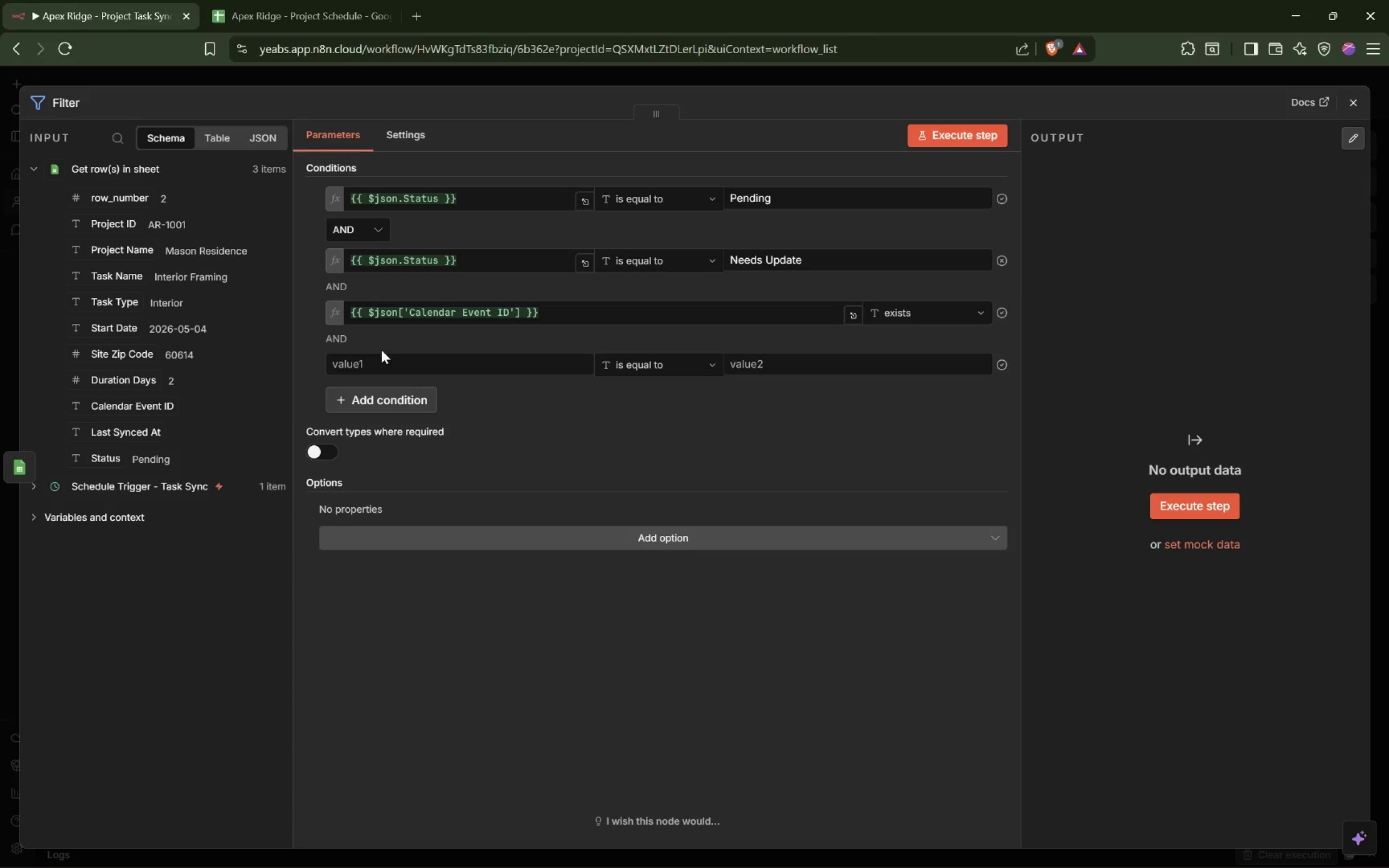 
wait(14.31)
 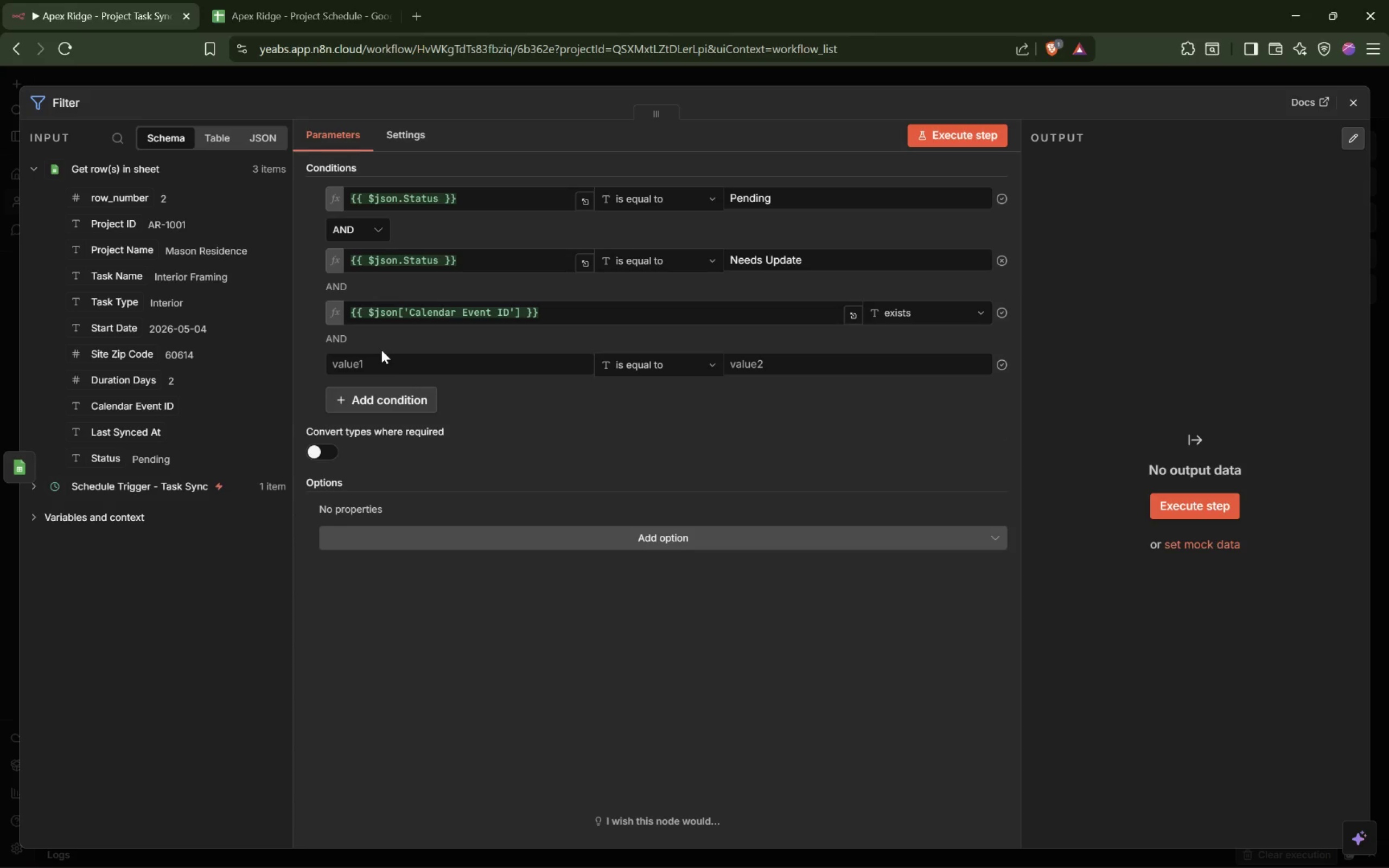 
left_click([384, 361])
 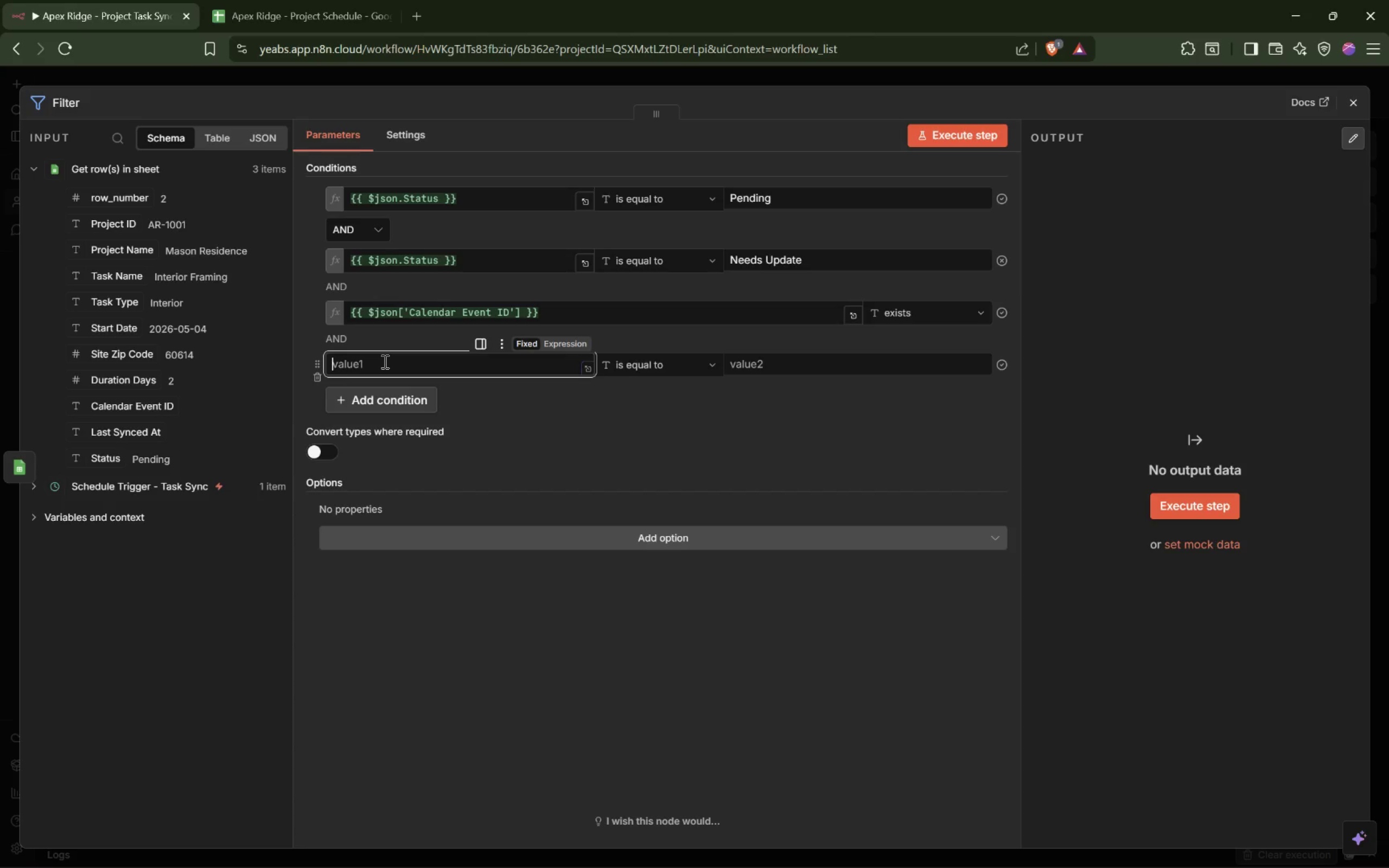 
type(Sta)
key(Backspace)
key(Backspace)
key(Backspace)
key(Backspace)
 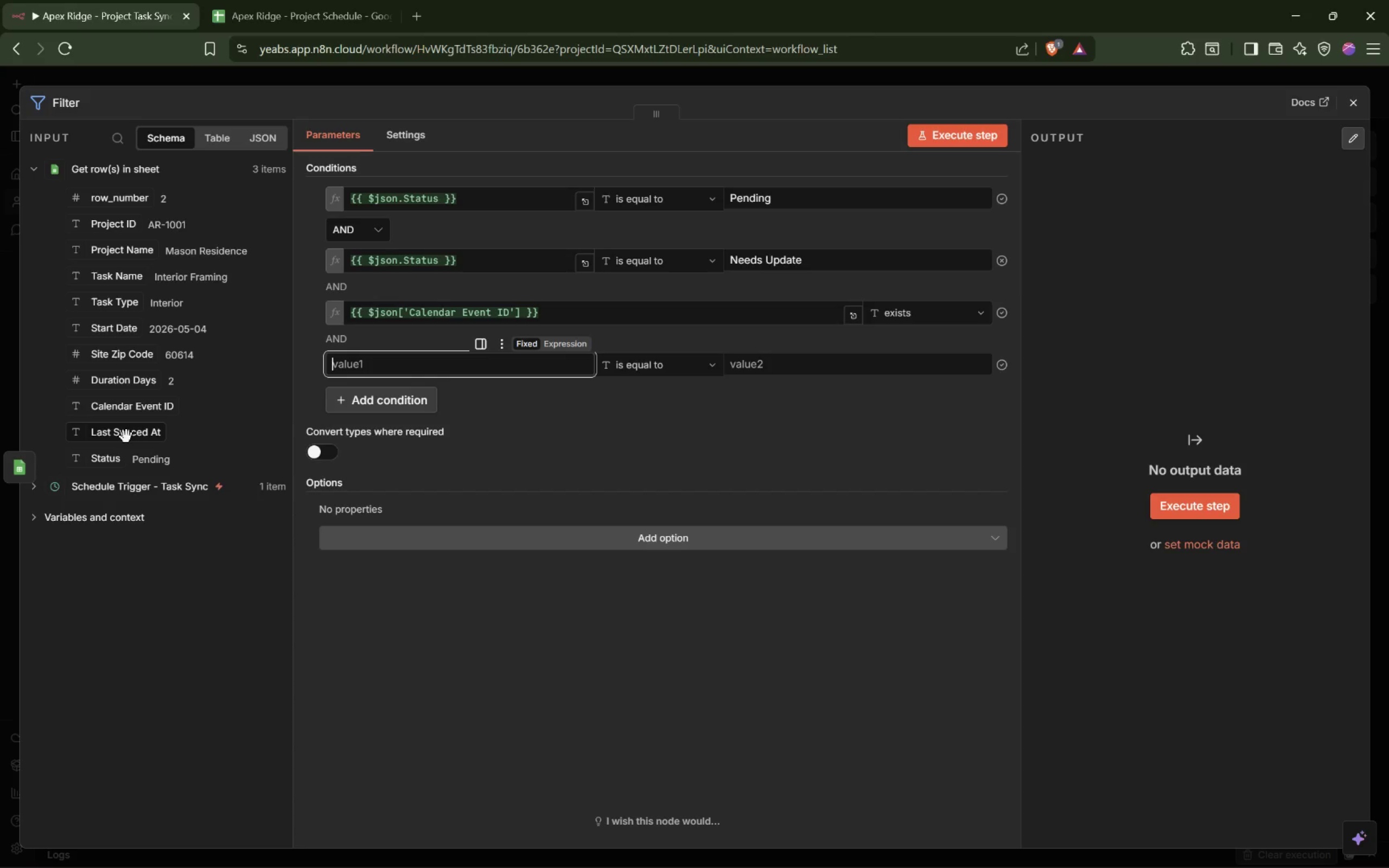 
wait(11.52)
 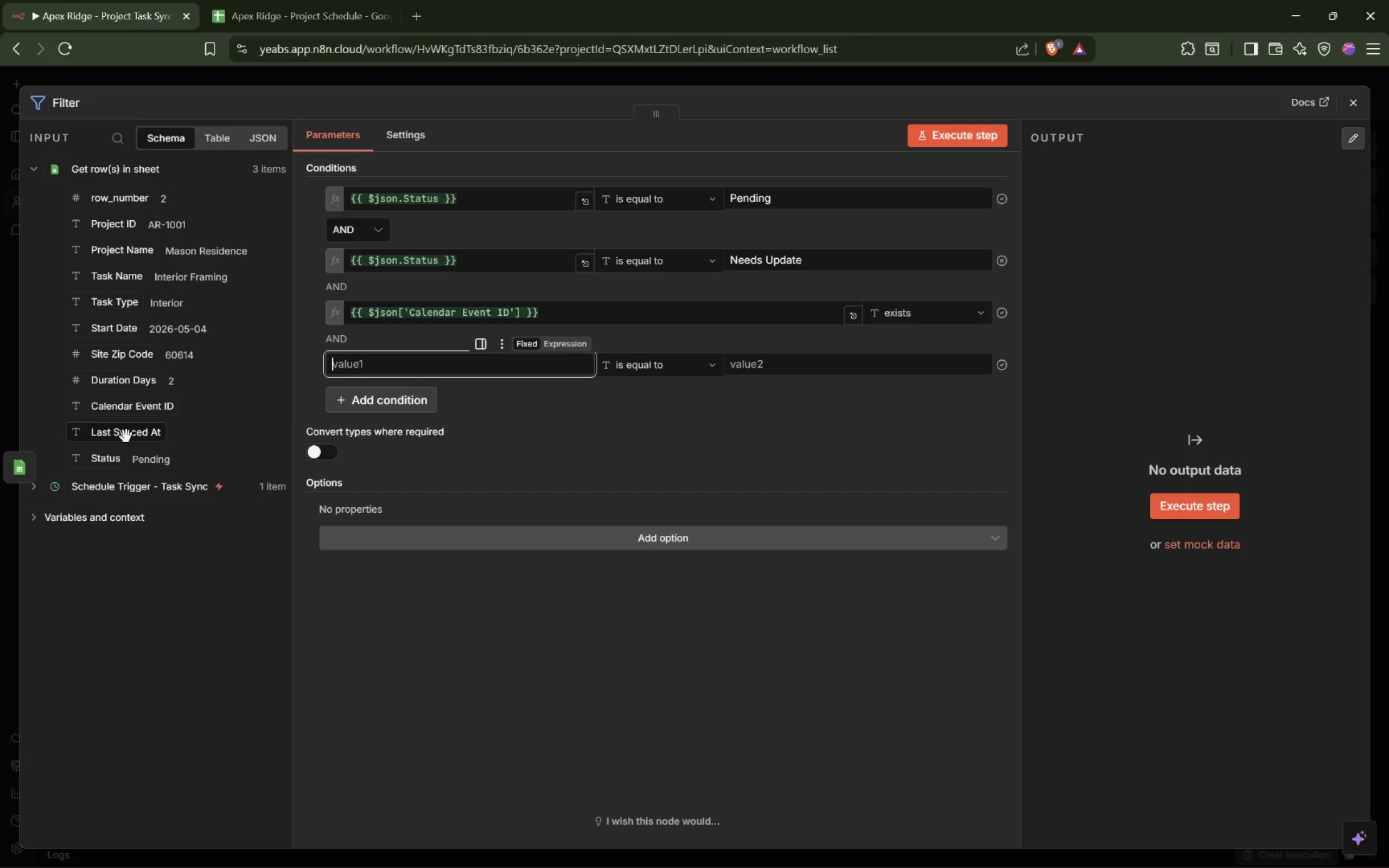 
left_click_drag(start_coordinate=[106, 469], to_coordinate=[398, 365])
 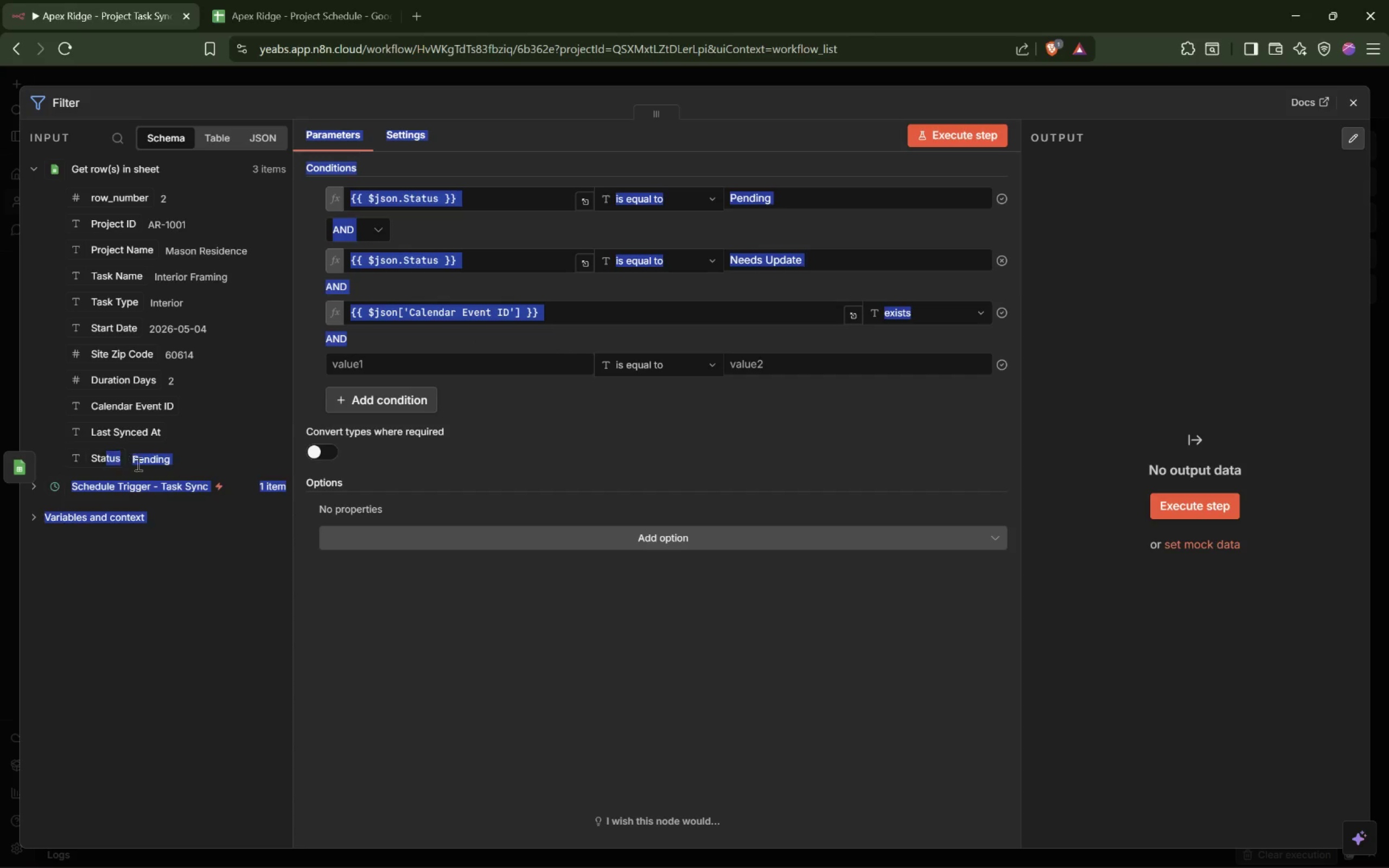 
left_click([106, 469])
 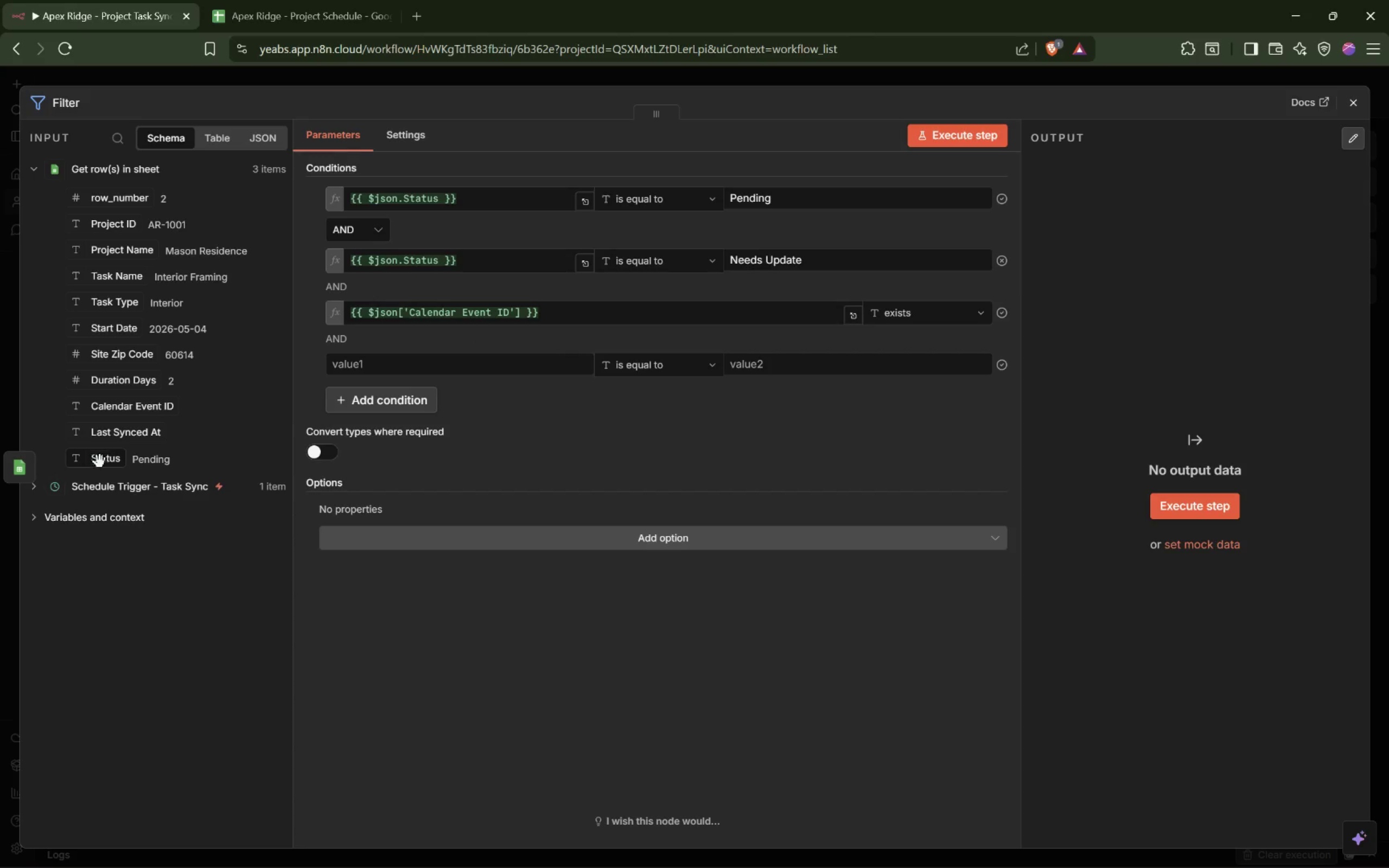 
left_click_drag(start_coordinate=[97, 466], to_coordinate=[373, 370])
 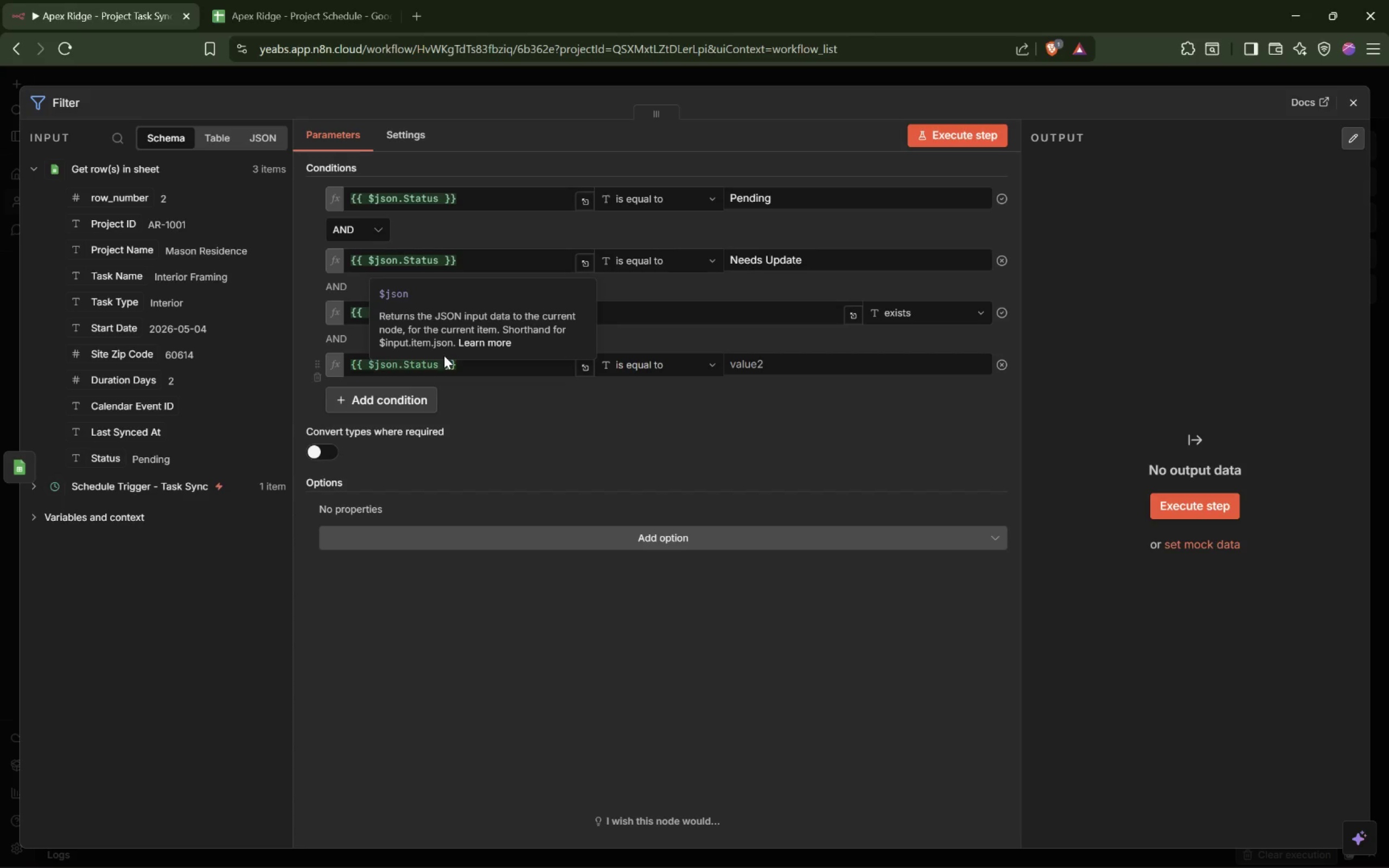 
left_click([762, 365])
 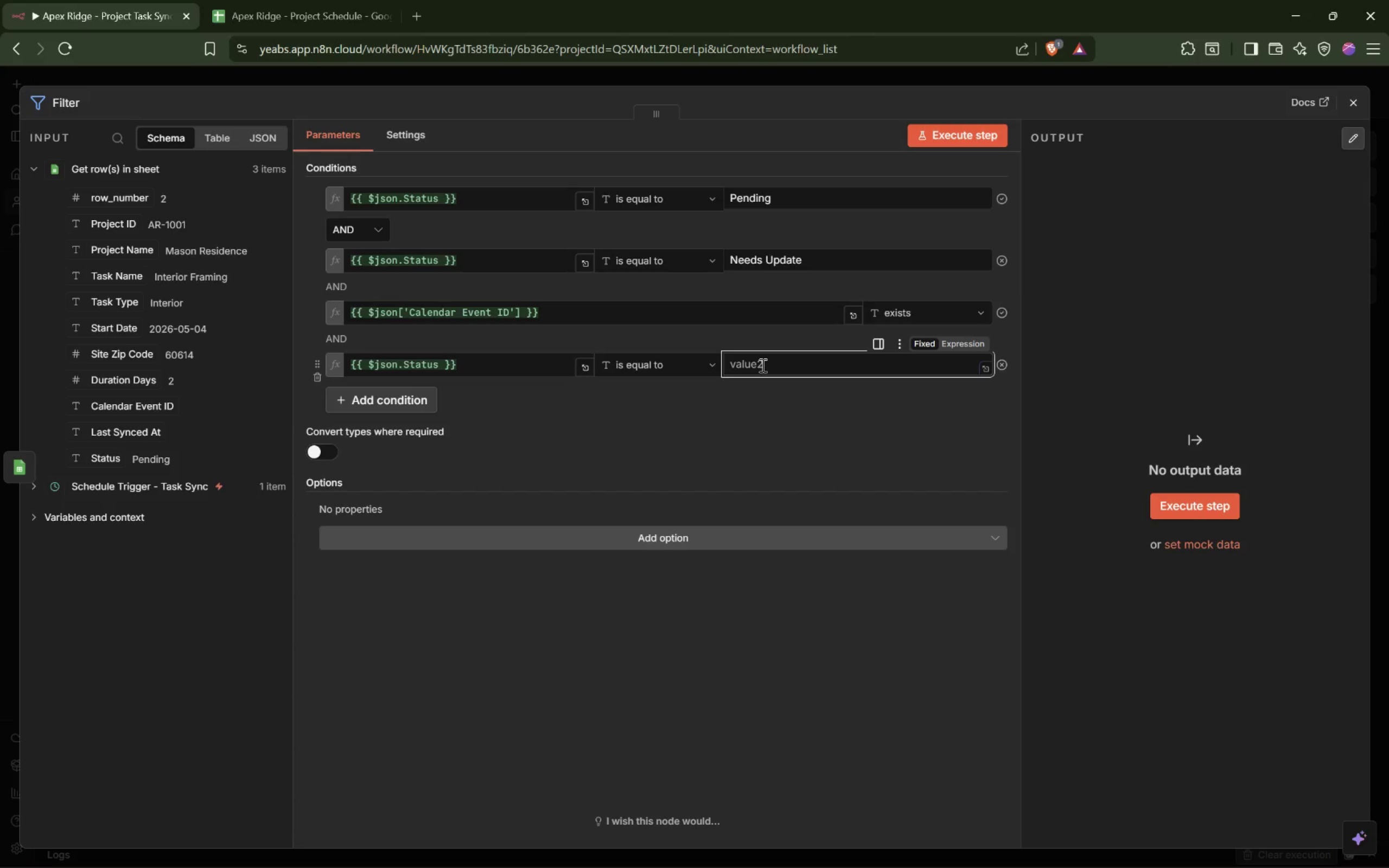 
wait(8.0)
 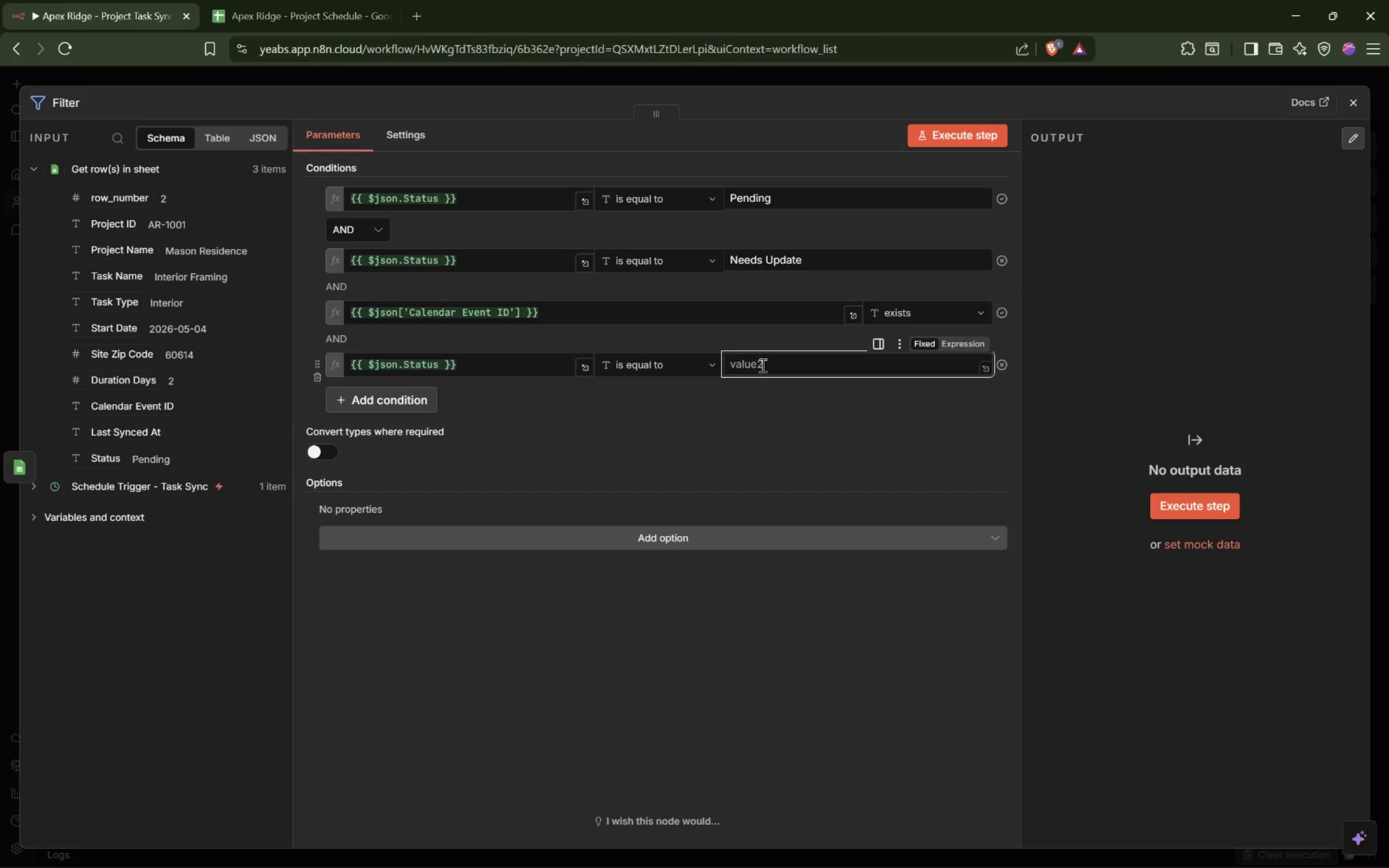 
left_click([716, 369])
 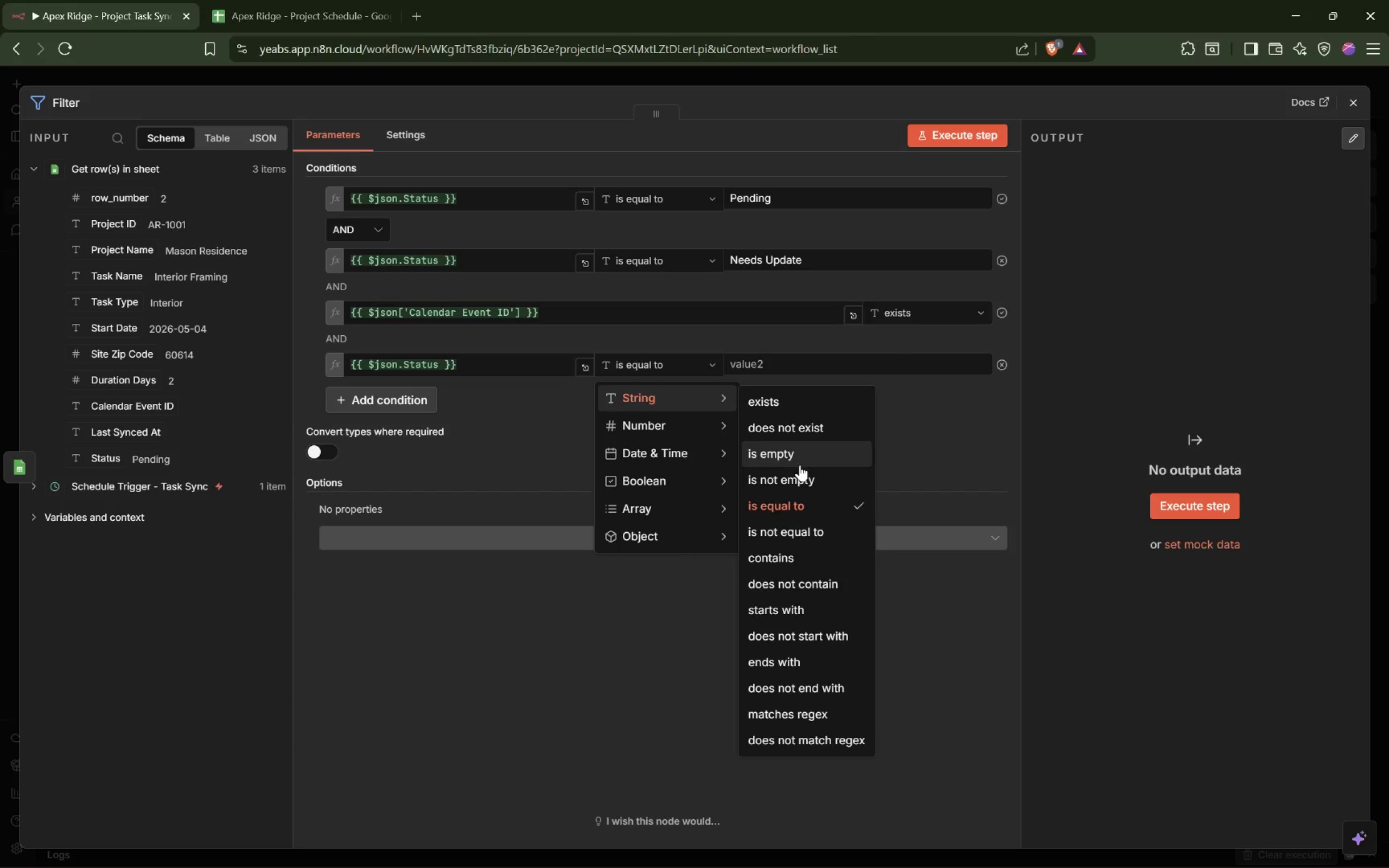 
left_click([791, 526])
 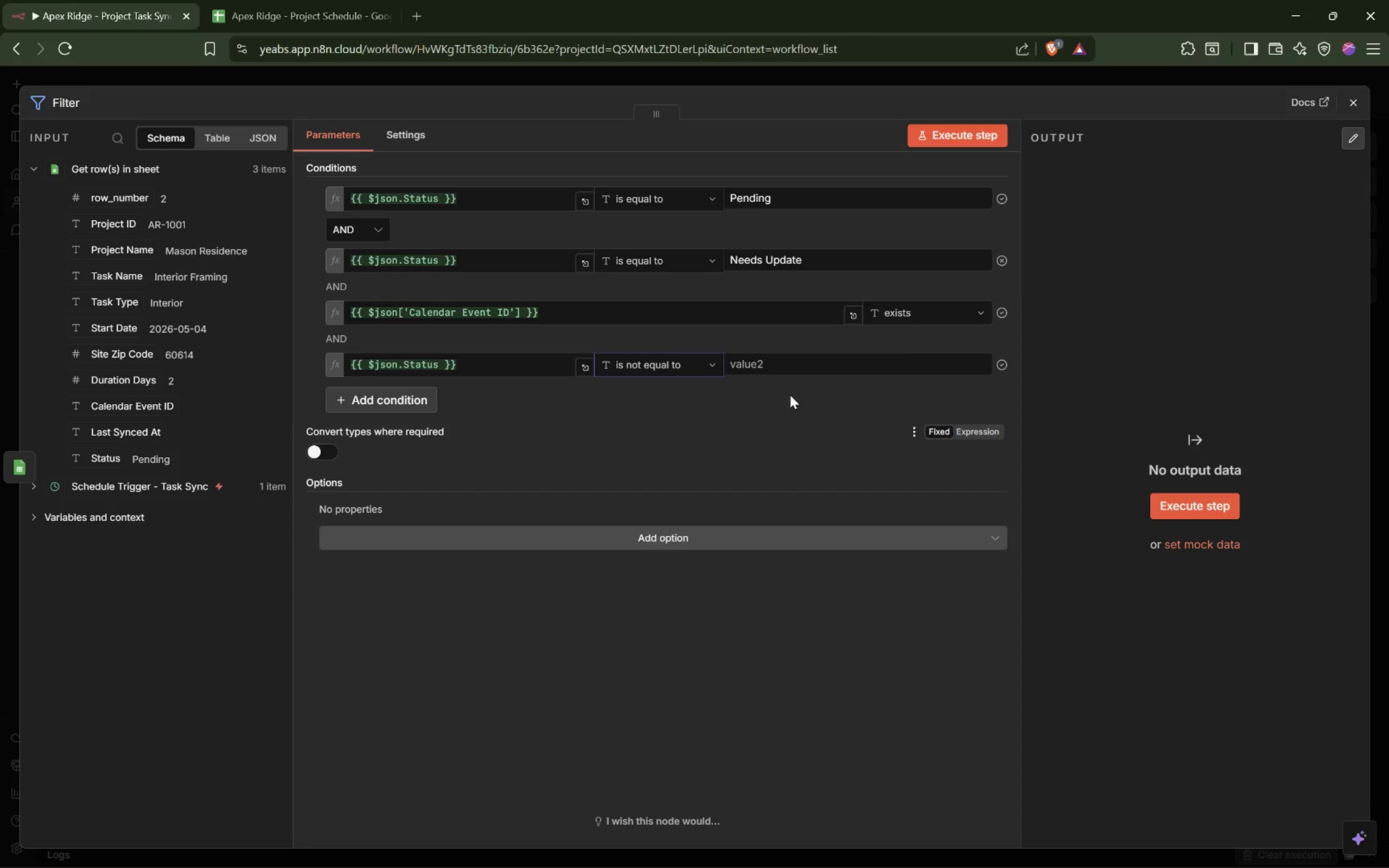 
left_click([795, 368])
 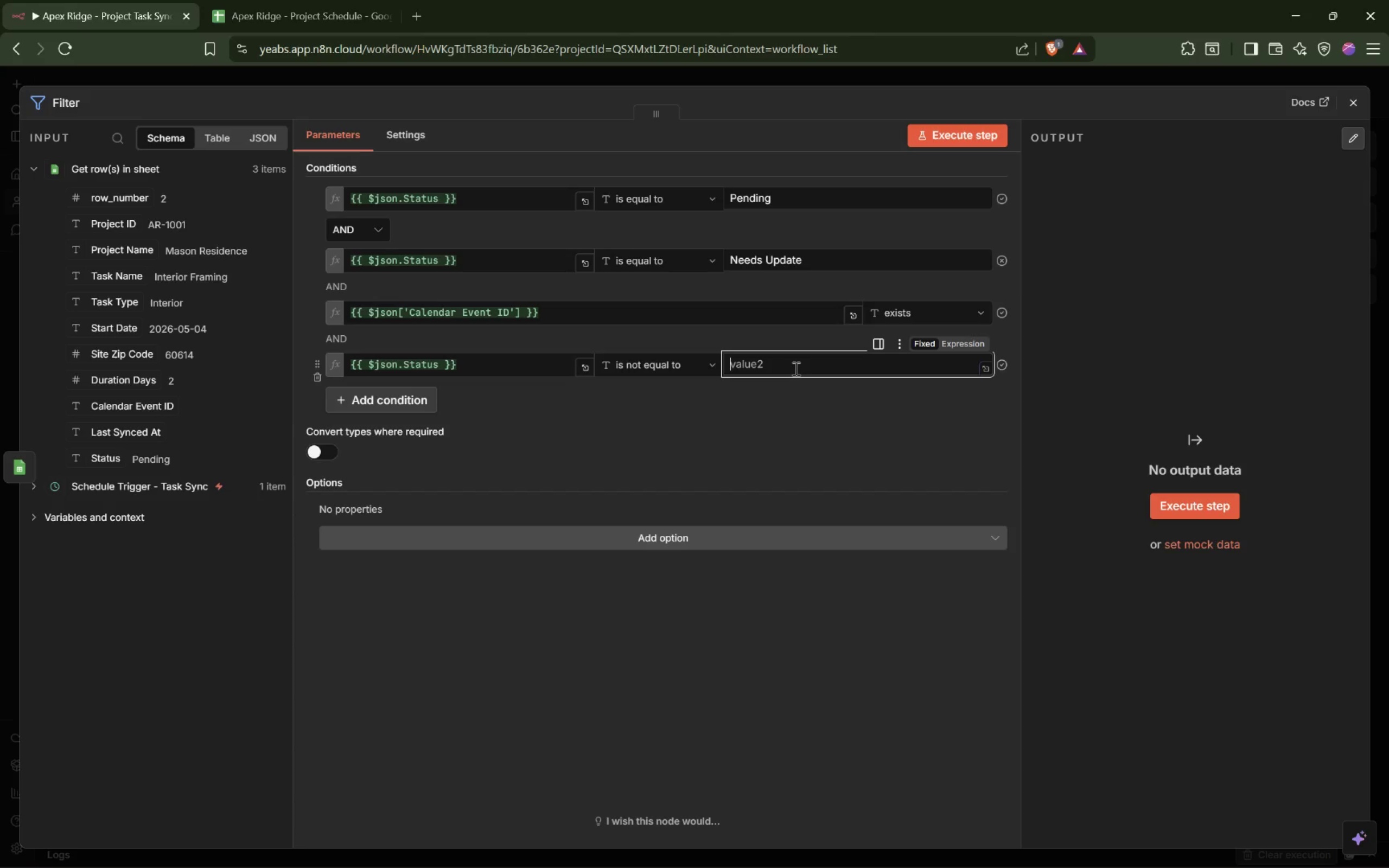 
type(Completed)
 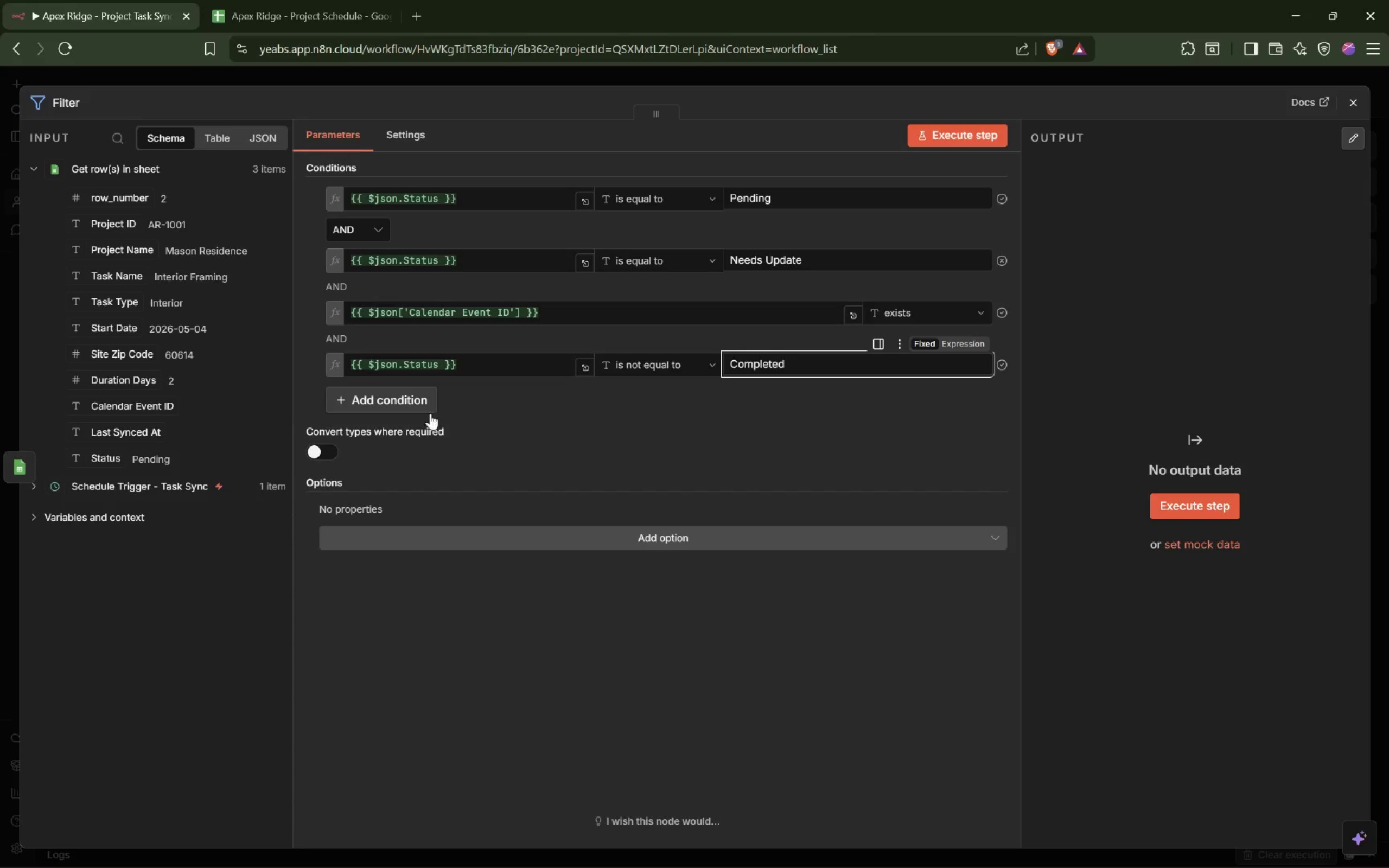 
left_click([385, 403])
 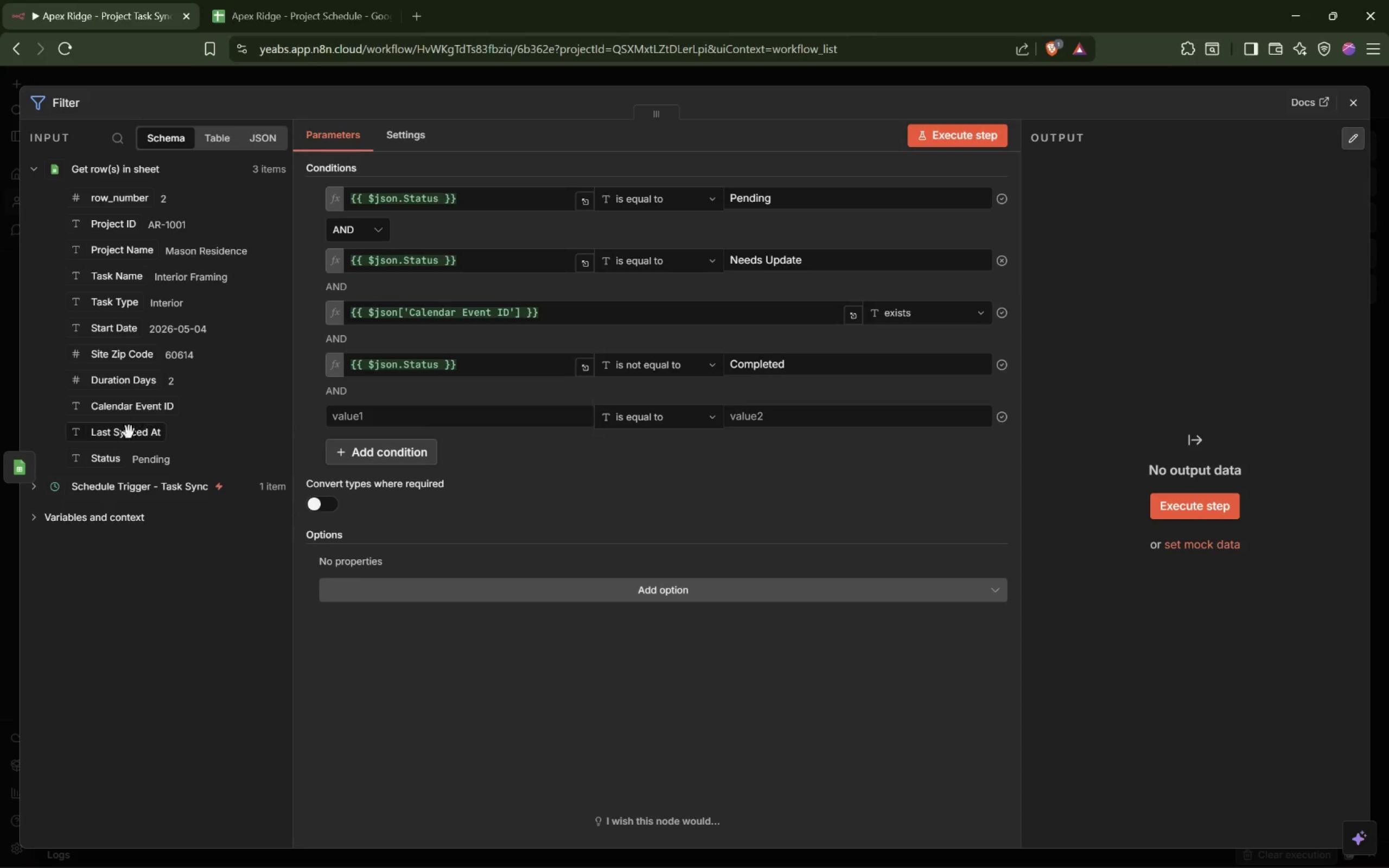 
left_click_drag(start_coordinate=[104, 465], to_coordinate=[374, 413])
 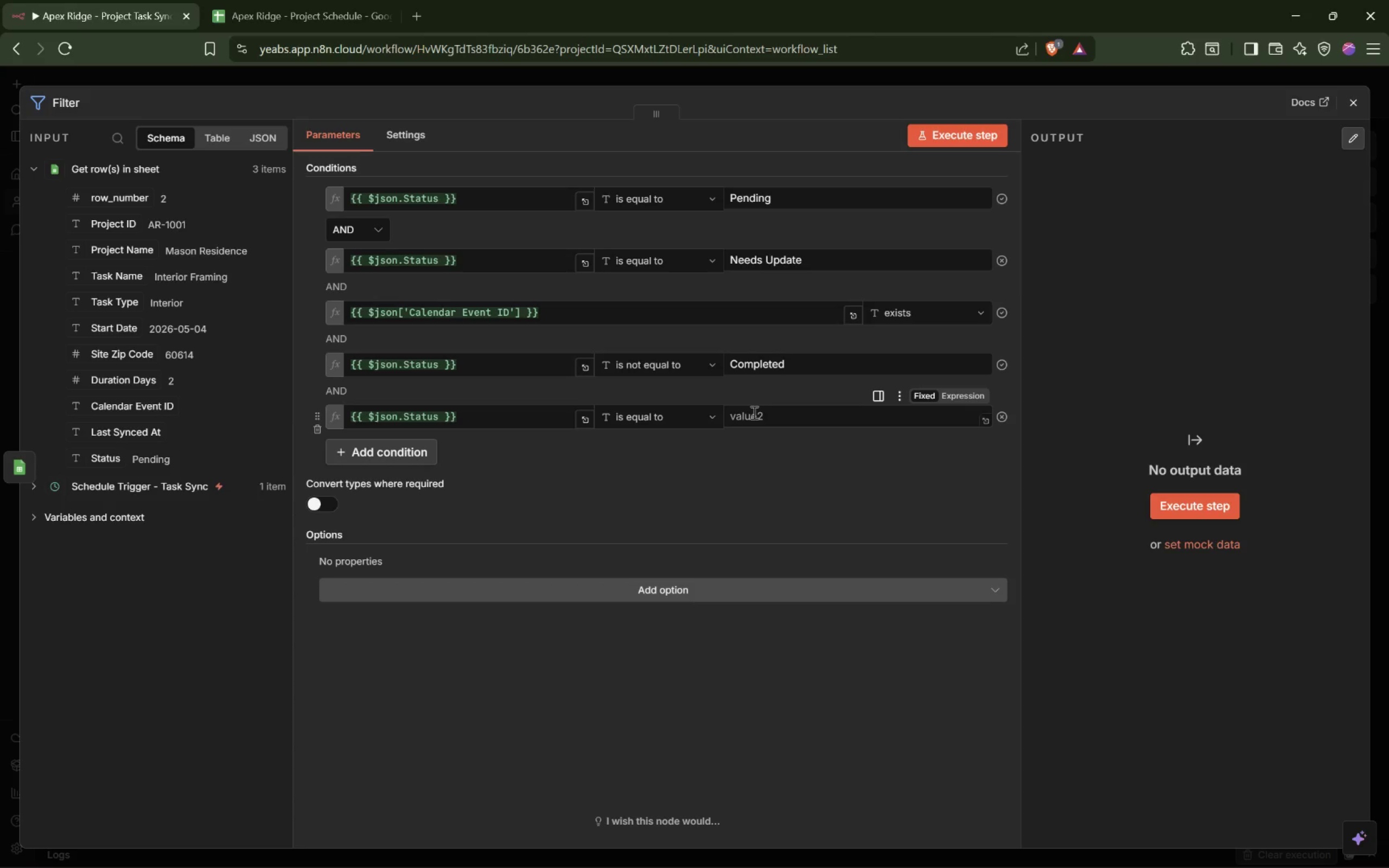 
left_click([753, 414])
 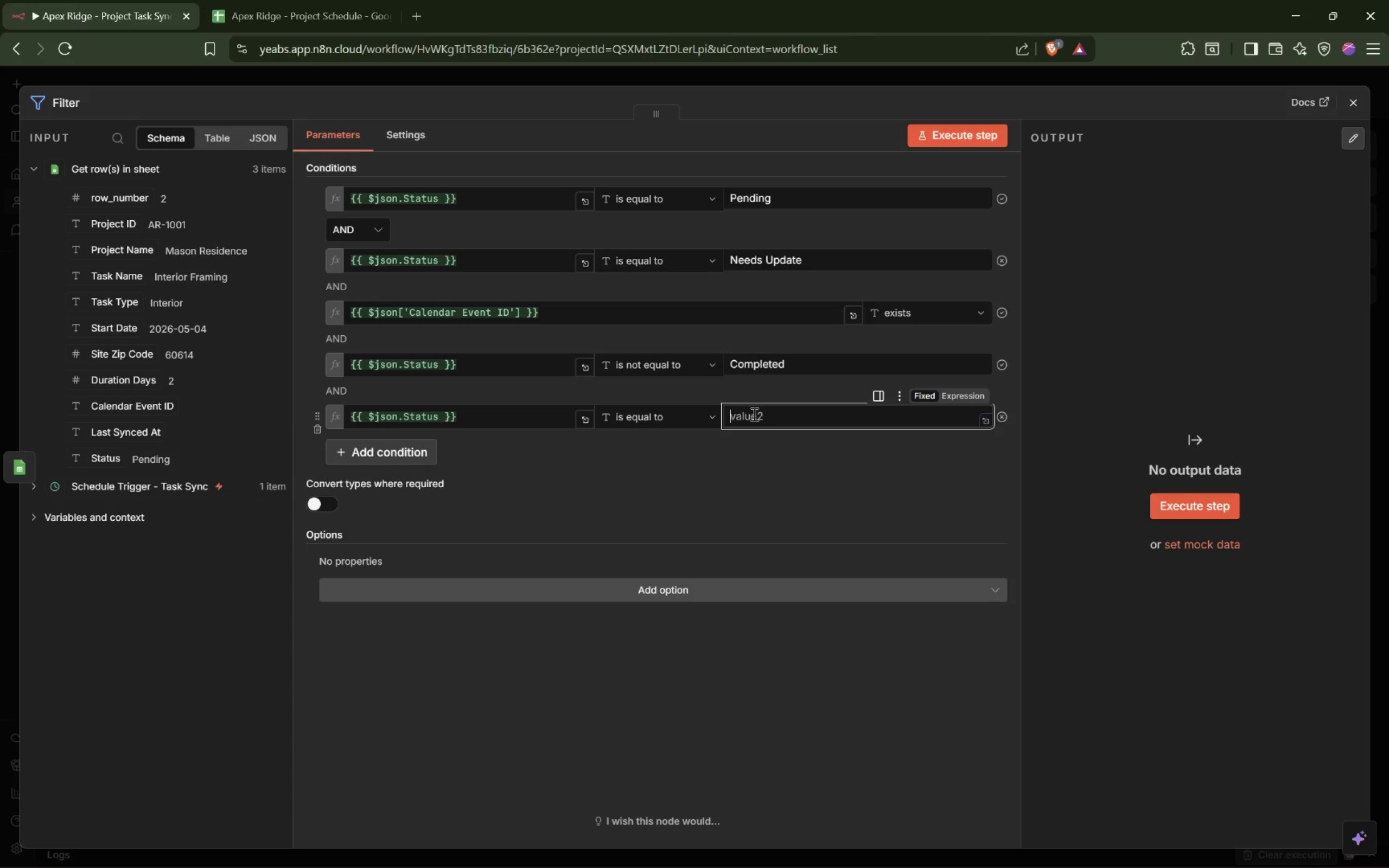 
type(Cancelled)
 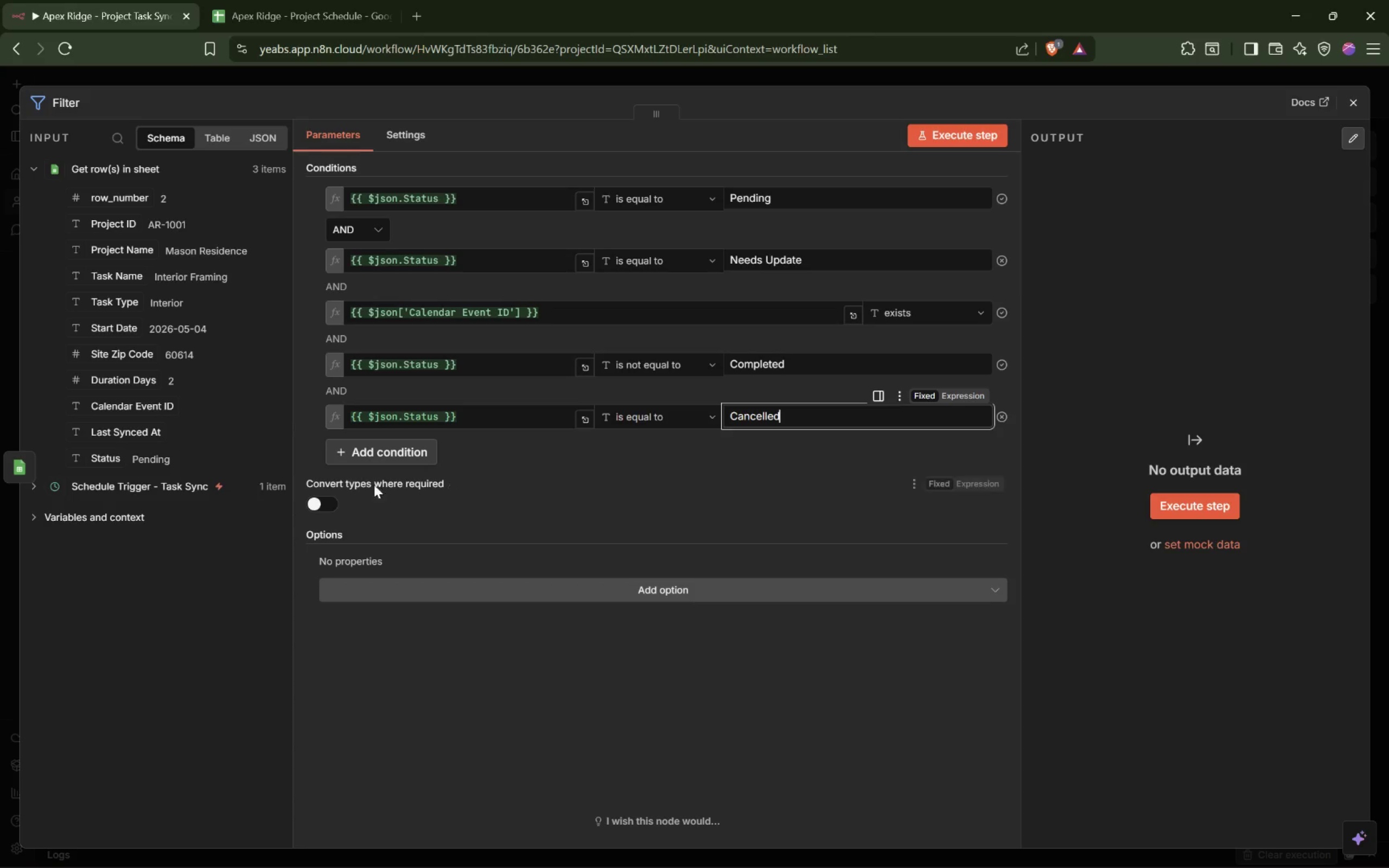 
left_click([377, 447])
 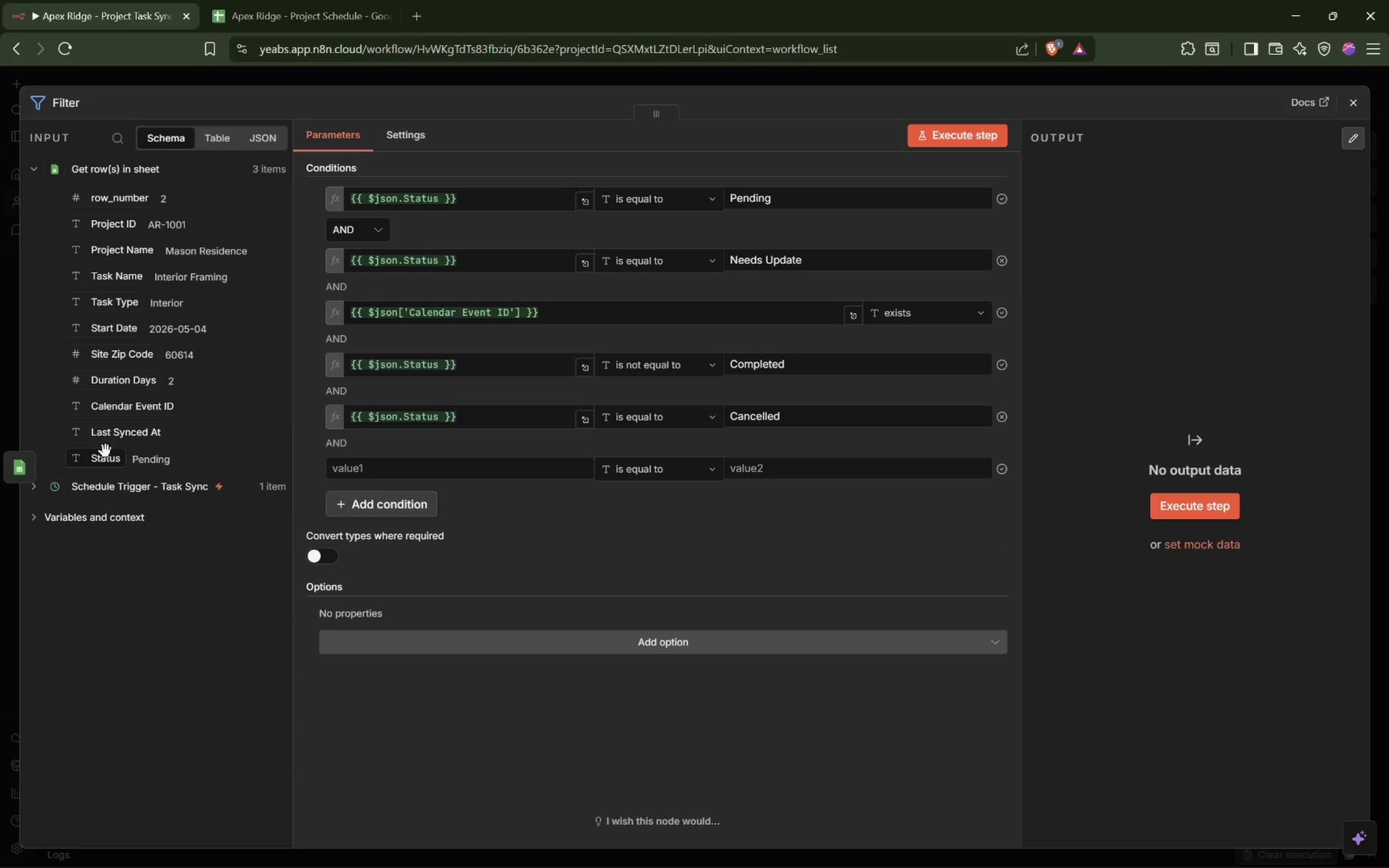 
left_click_drag(start_coordinate=[97, 458], to_coordinate=[364, 473])
 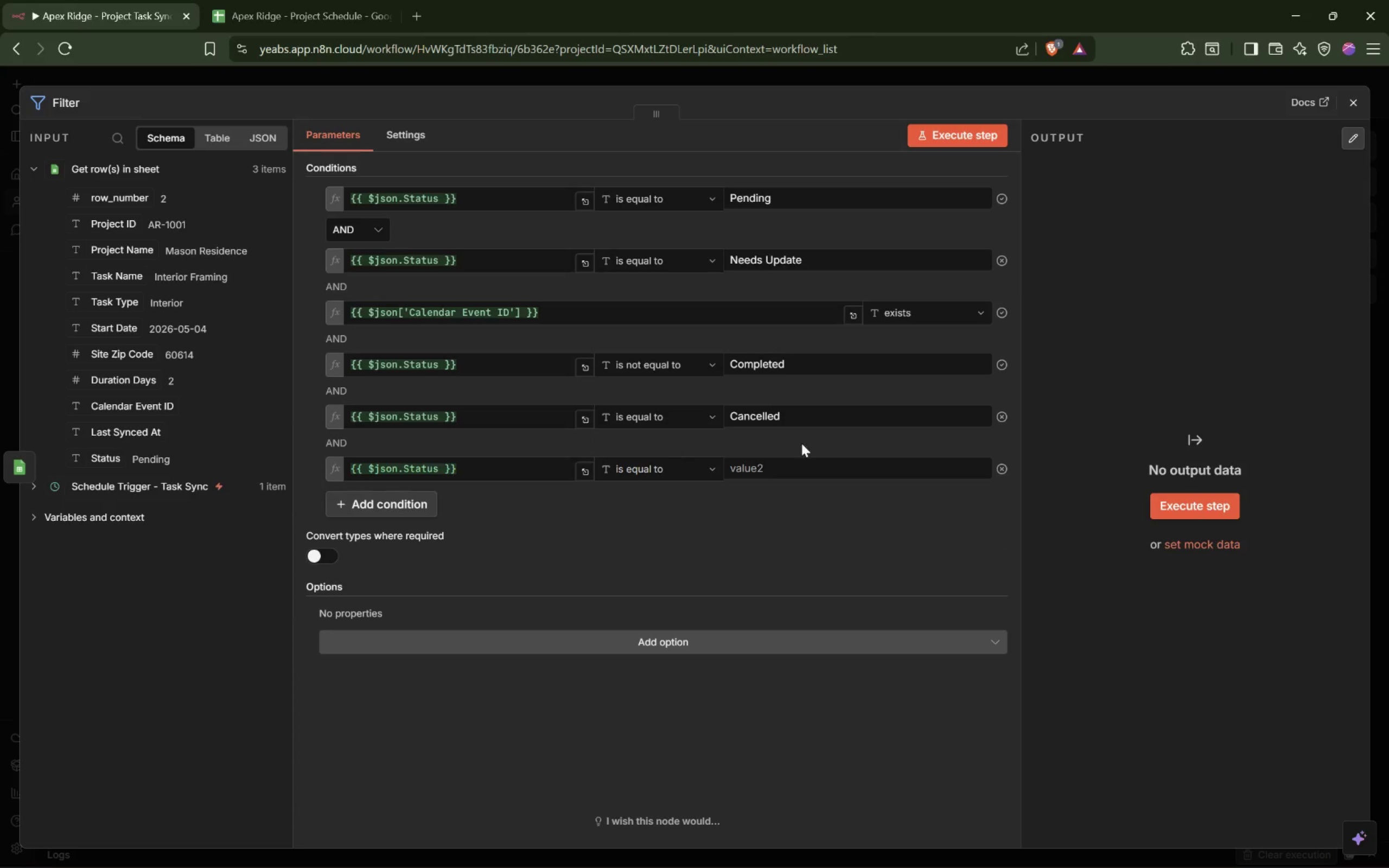 
mouse_move([792, 448])
 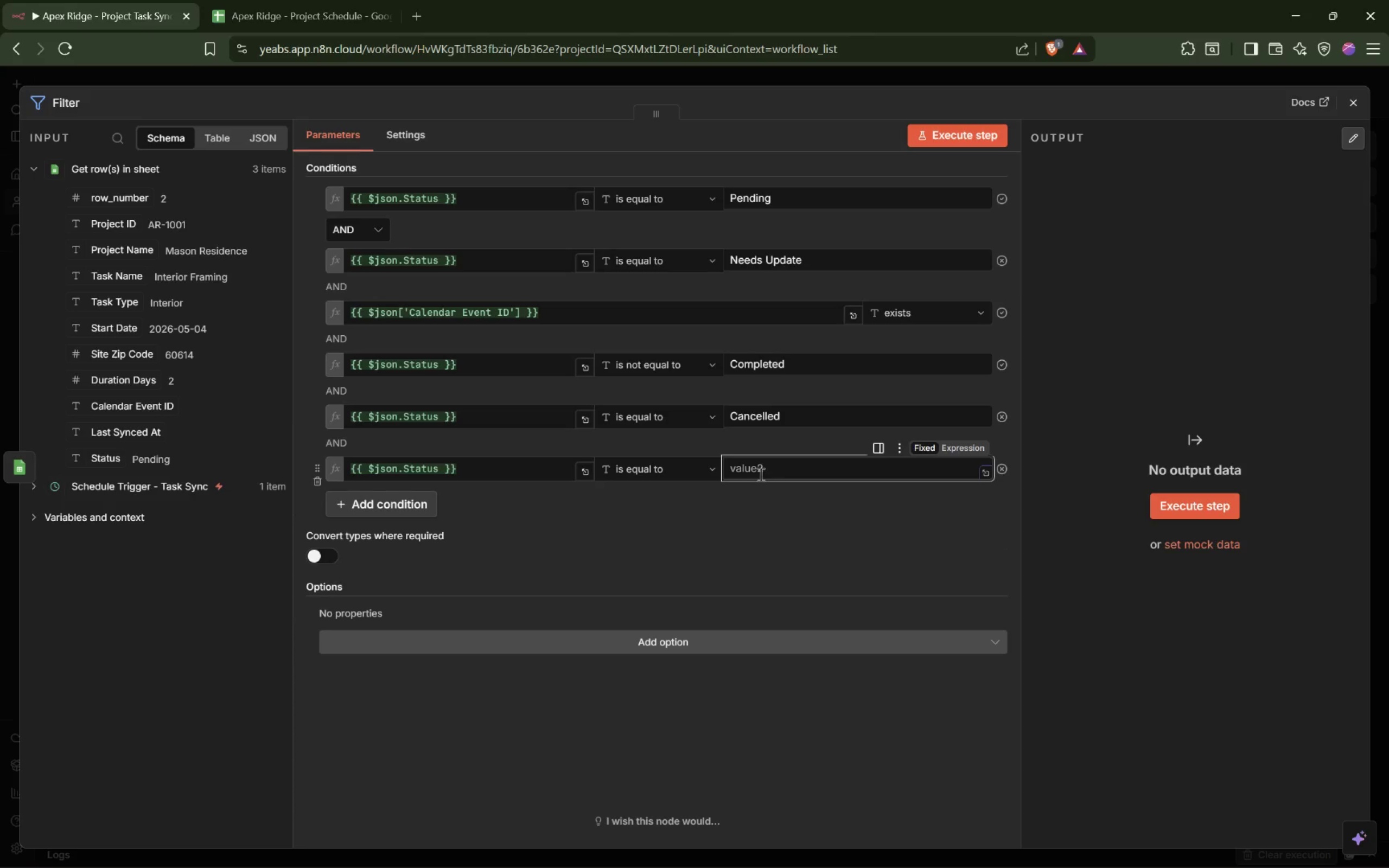 
left_click([760, 474])
 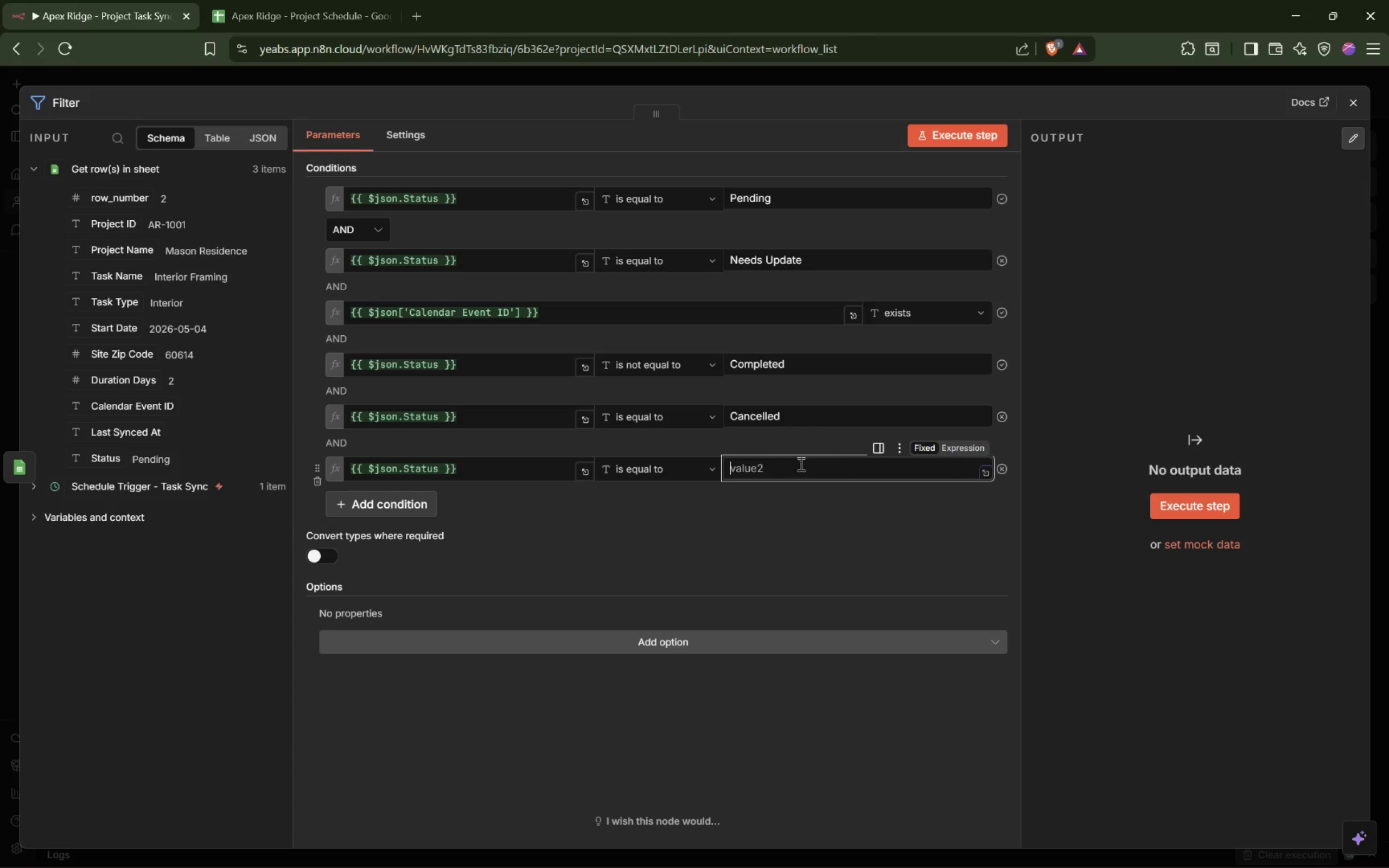 
left_click([977, 451])
 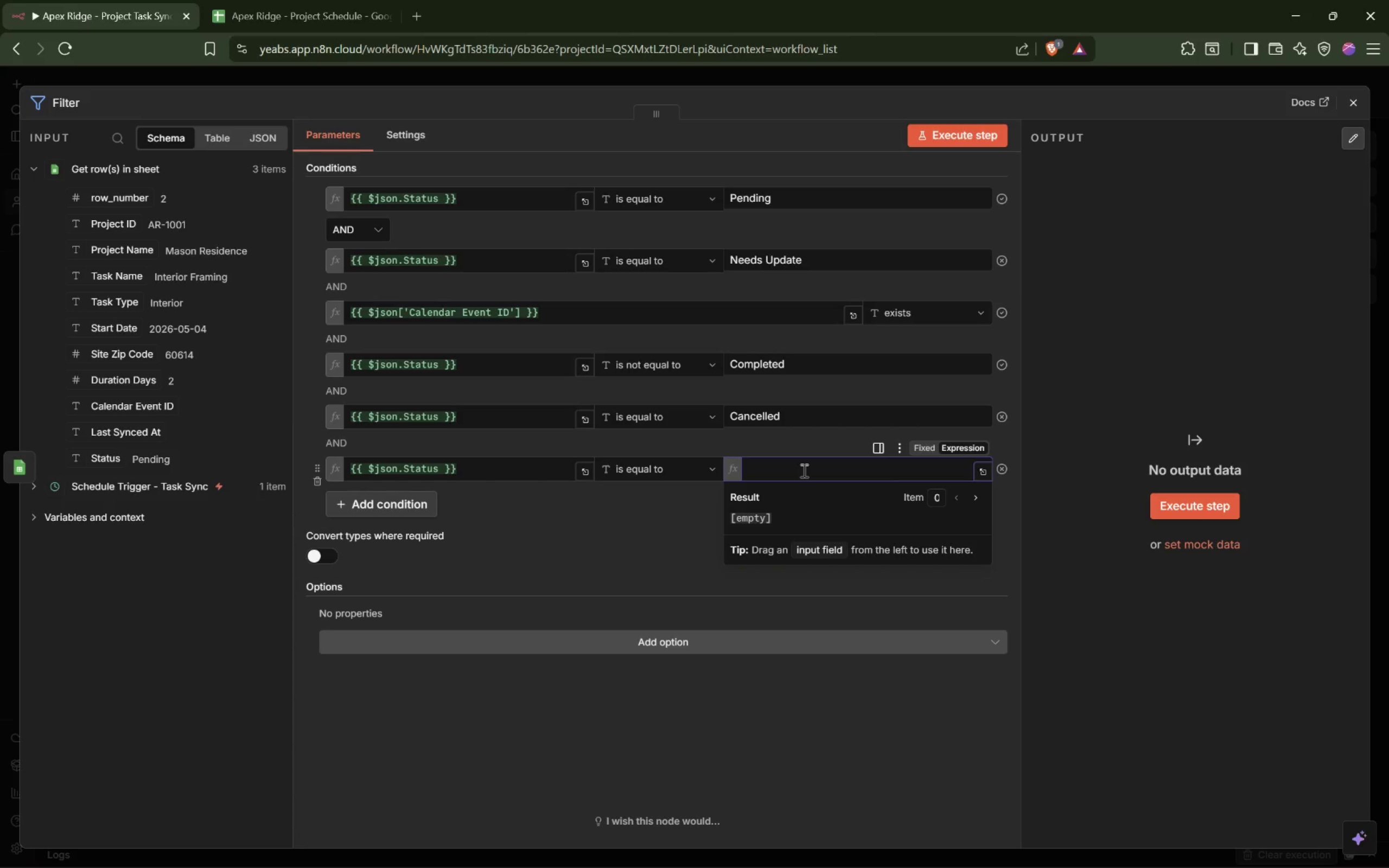 
key(Shift+Quote)
 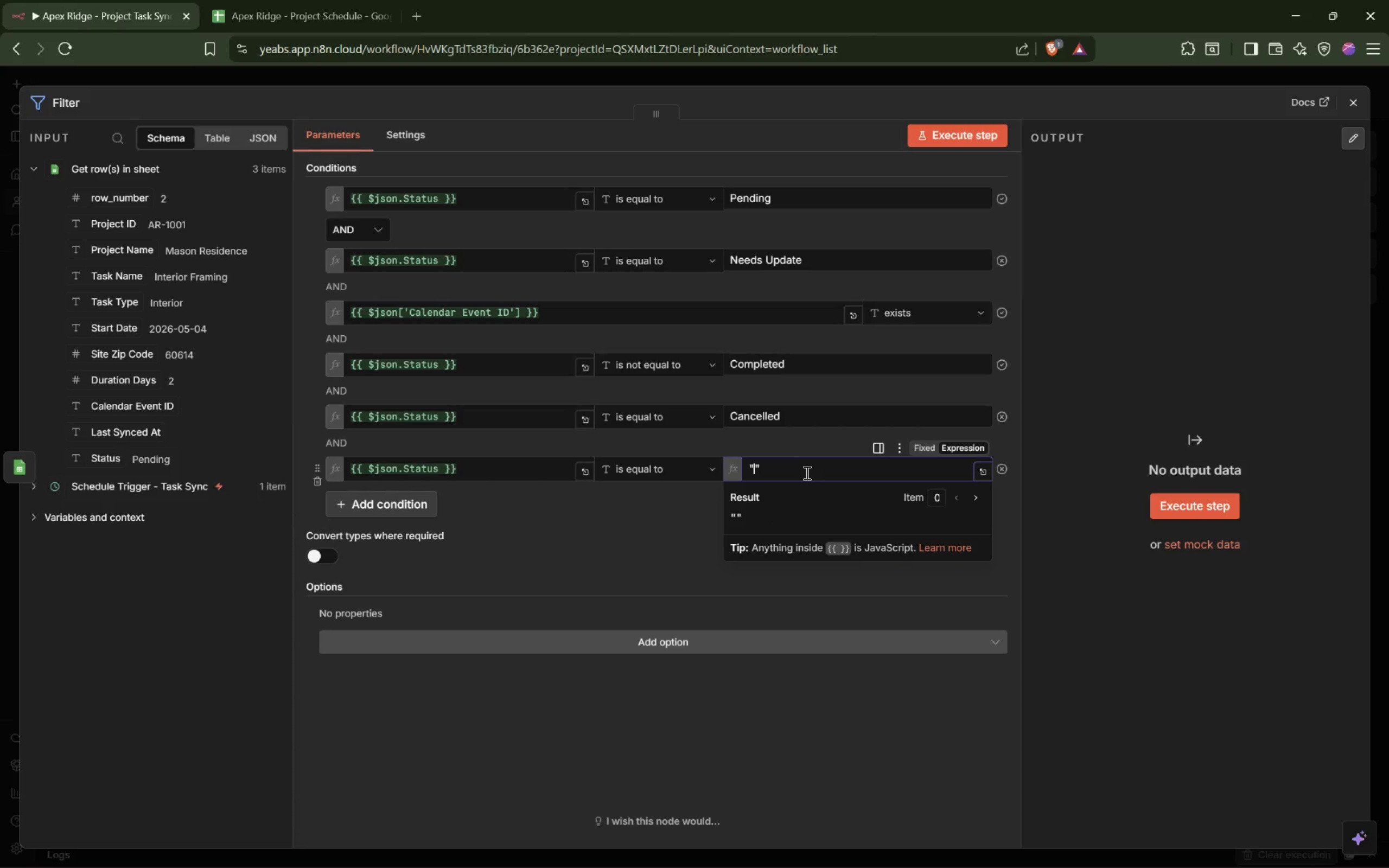 
left_click([657, 522])
 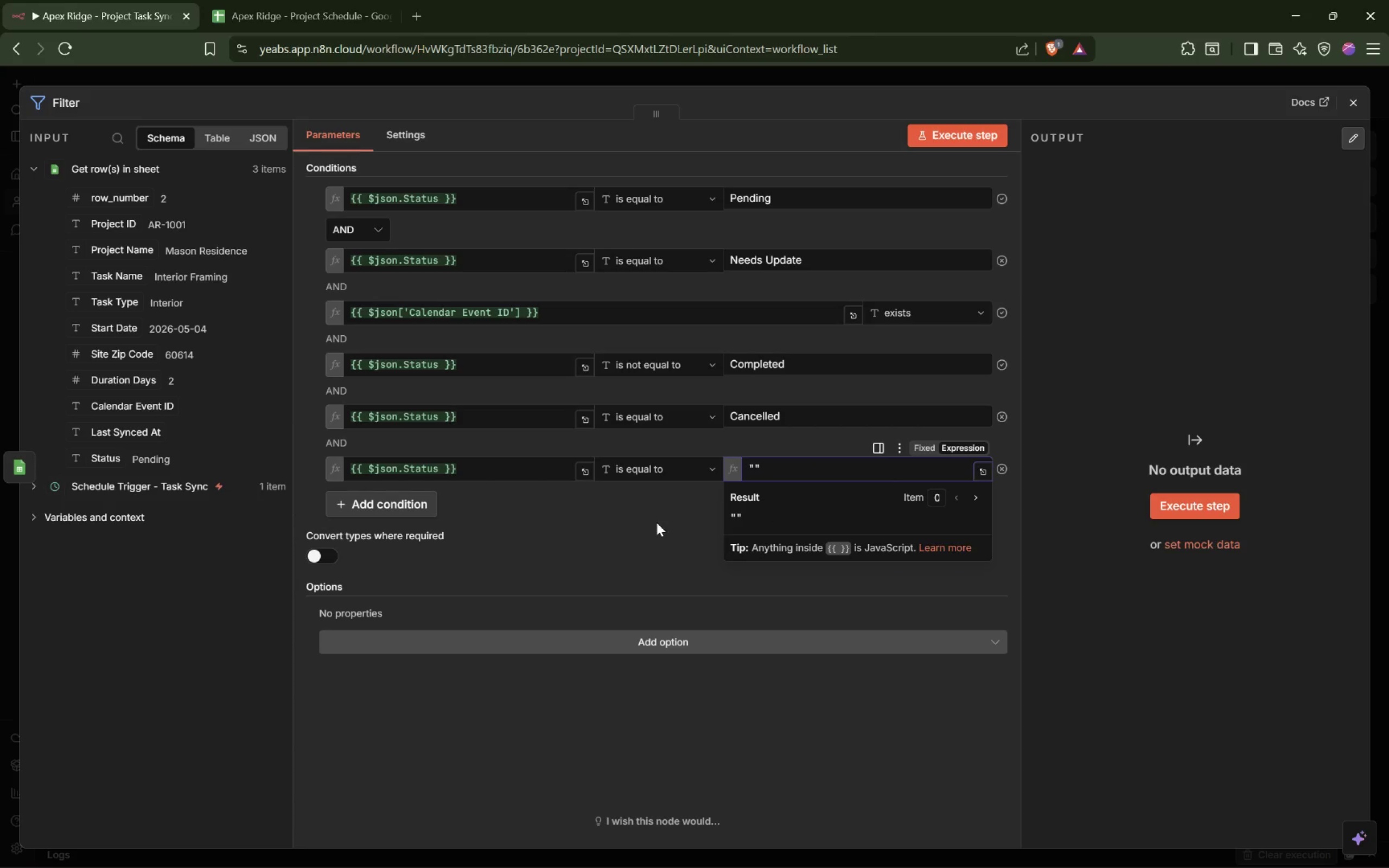 
mouse_move([634, 508])
 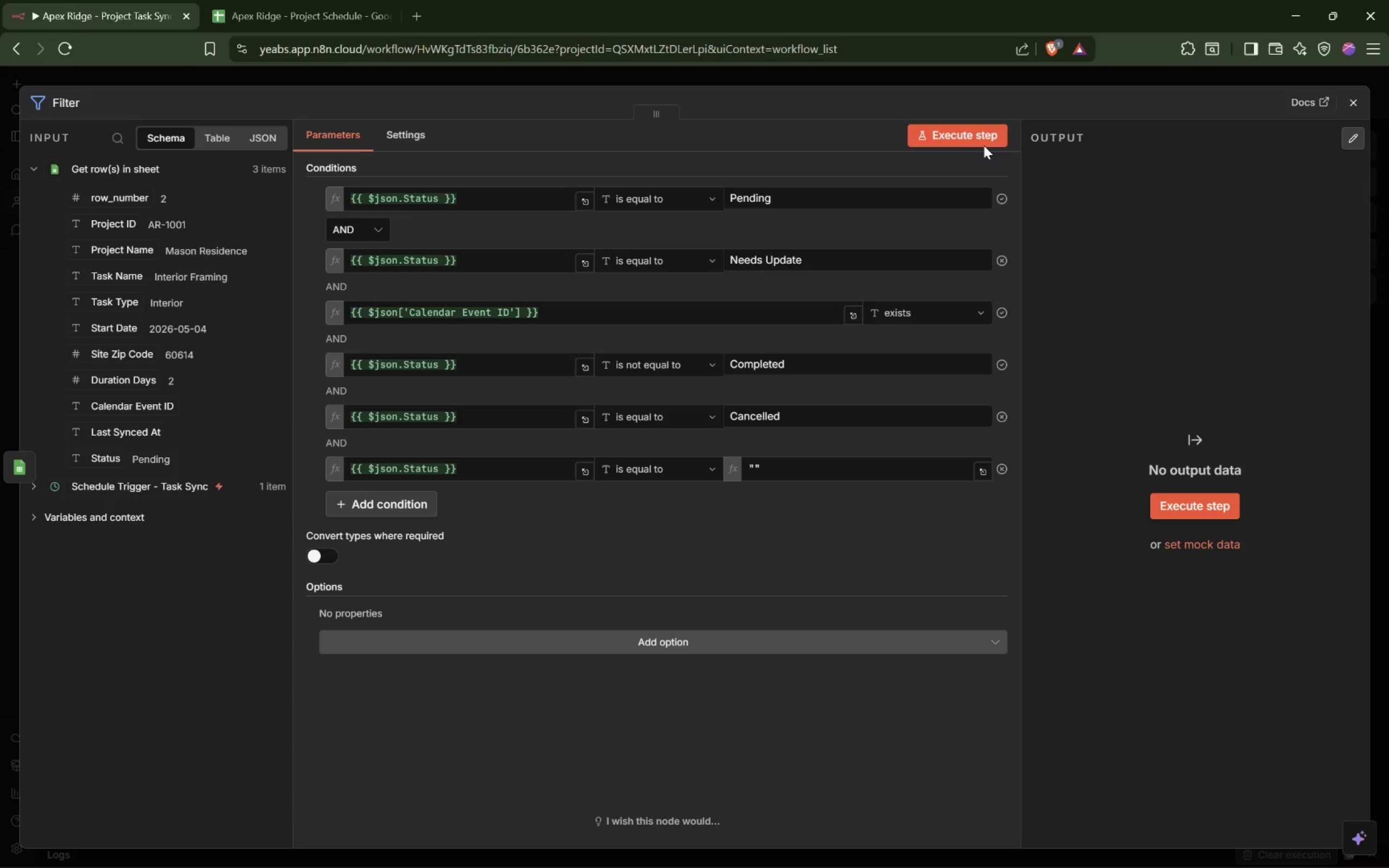 
left_click([958, 124])
 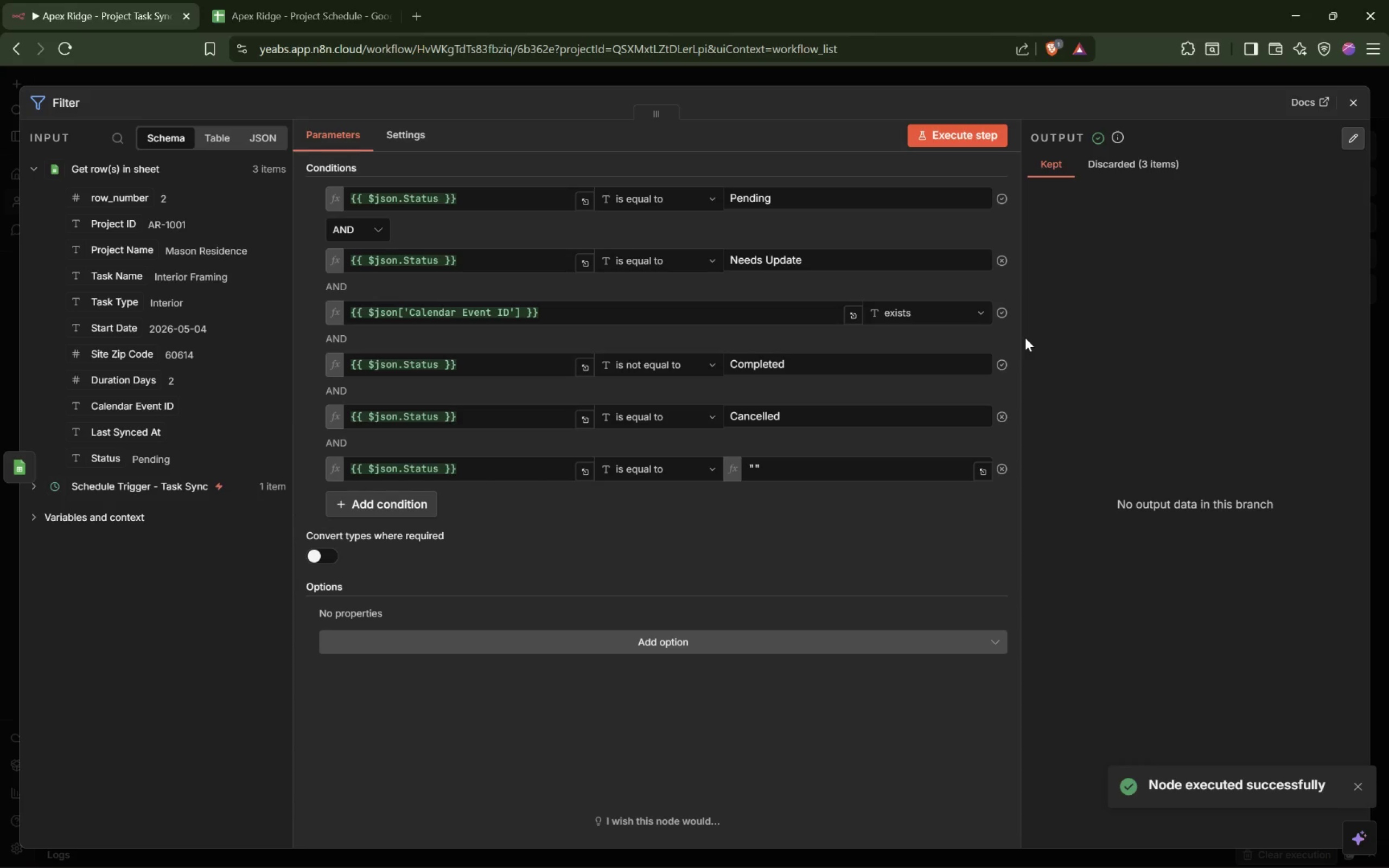 
wait(5.56)
 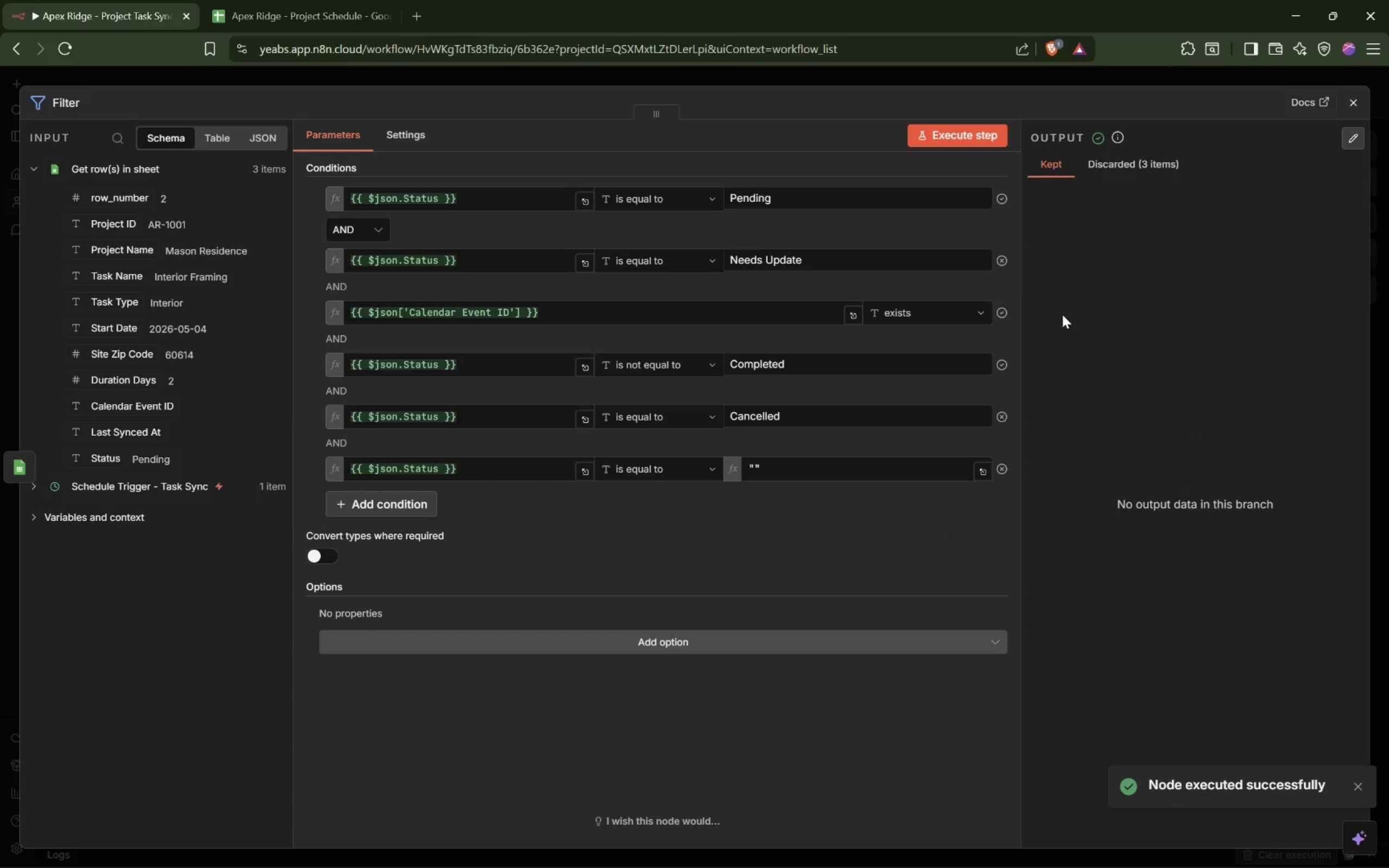 
left_click([339, 285])
 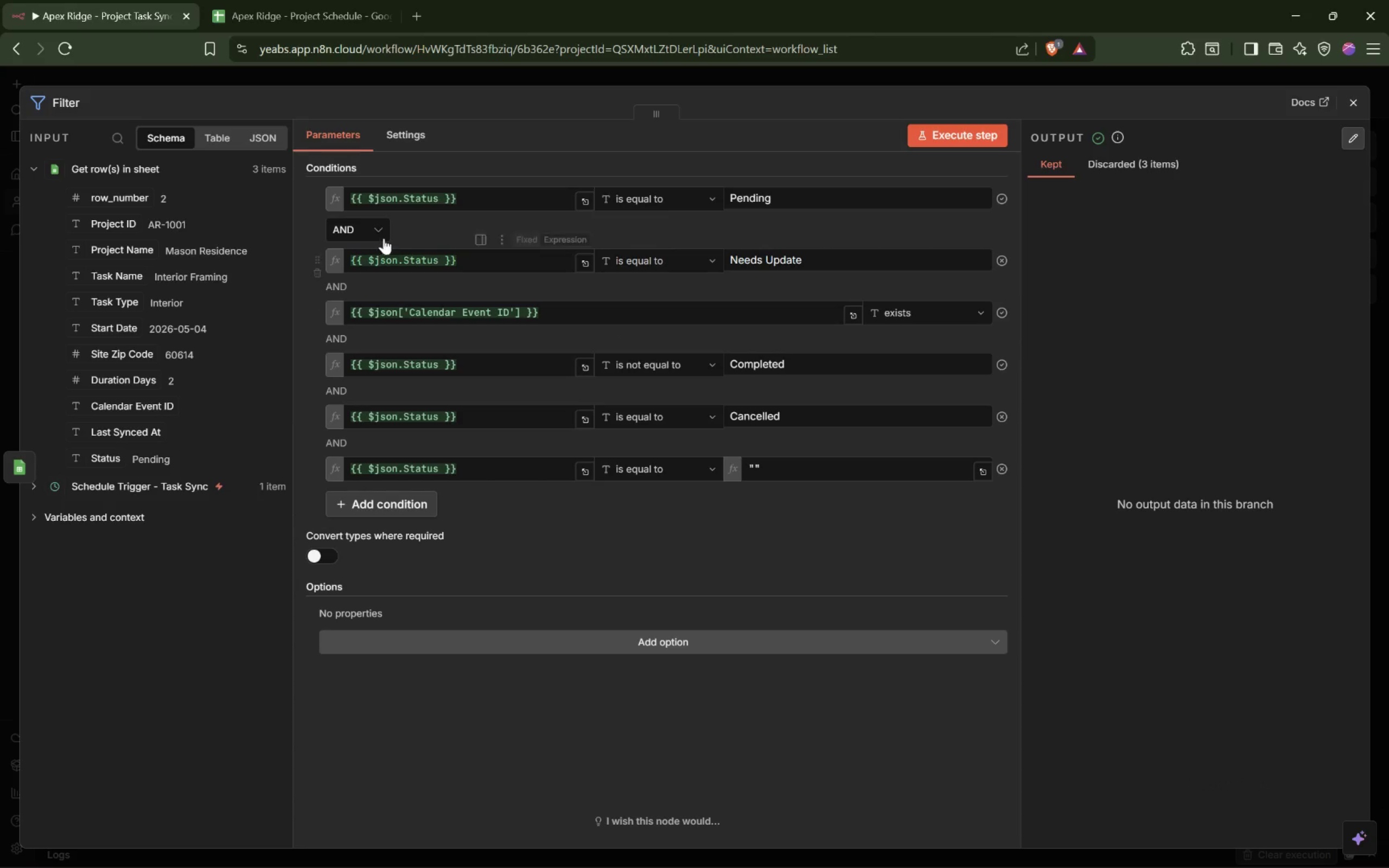 
left_click([381, 229])
 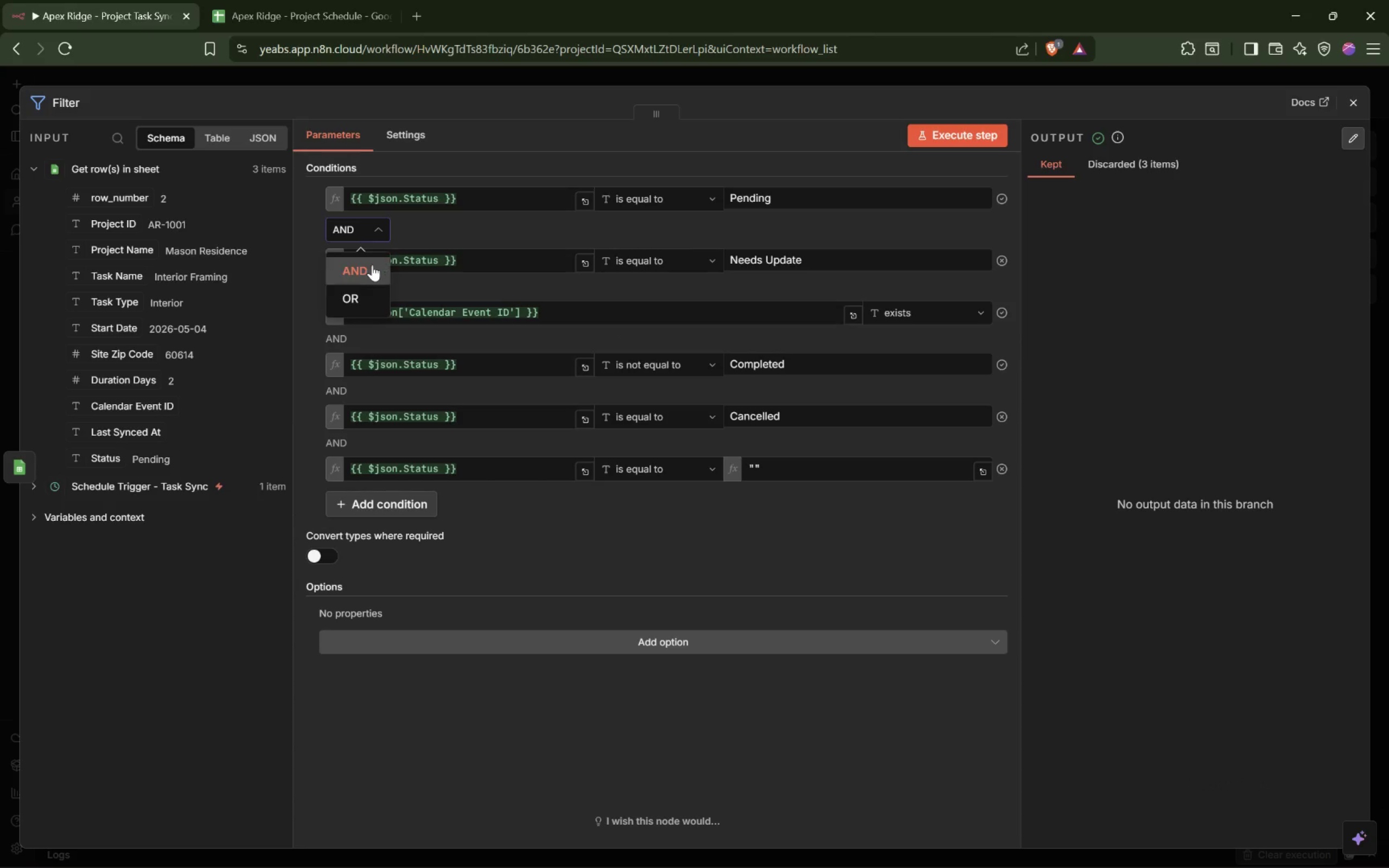 
left_click([358, 276])
 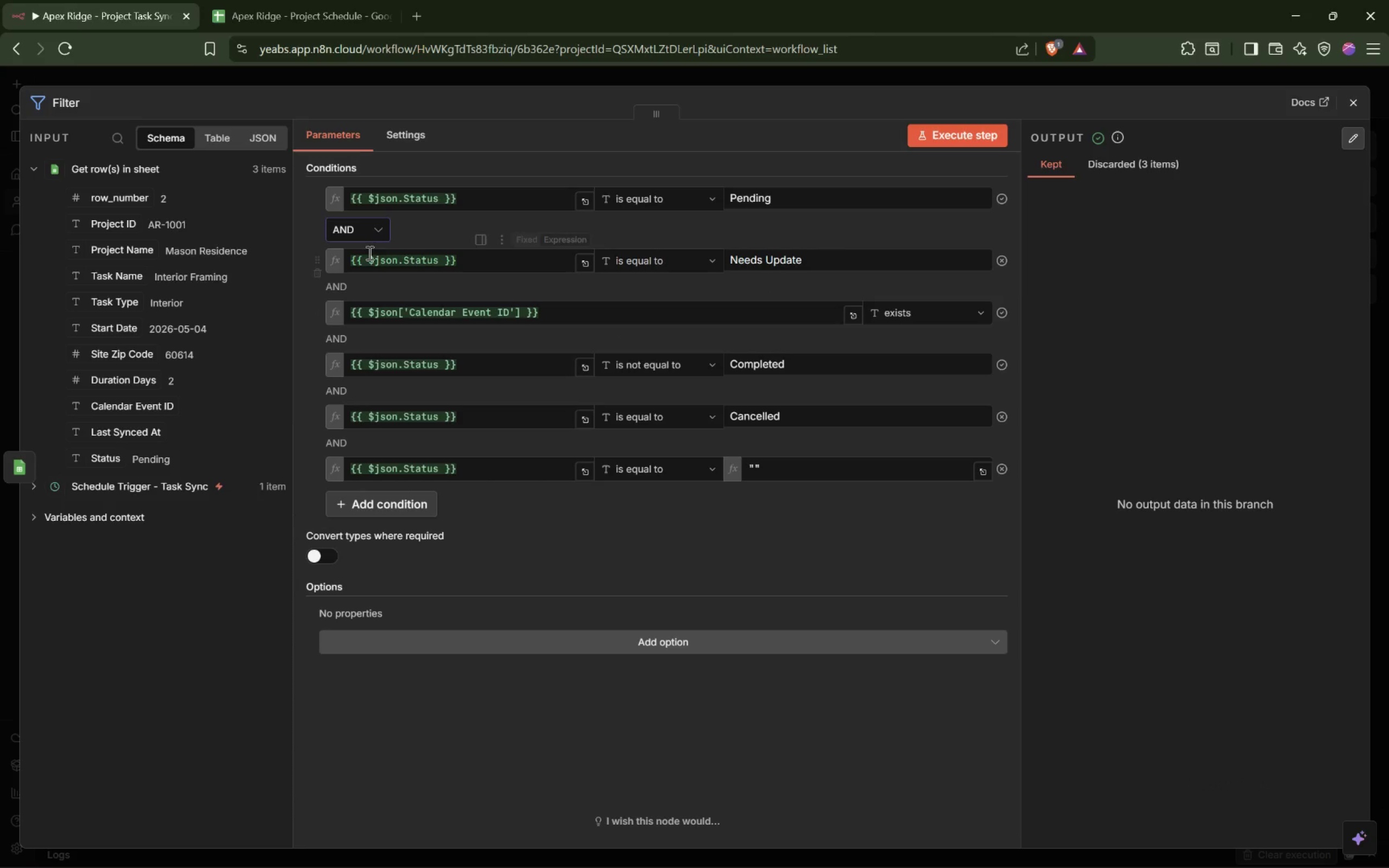 
left_click([378, 231])
 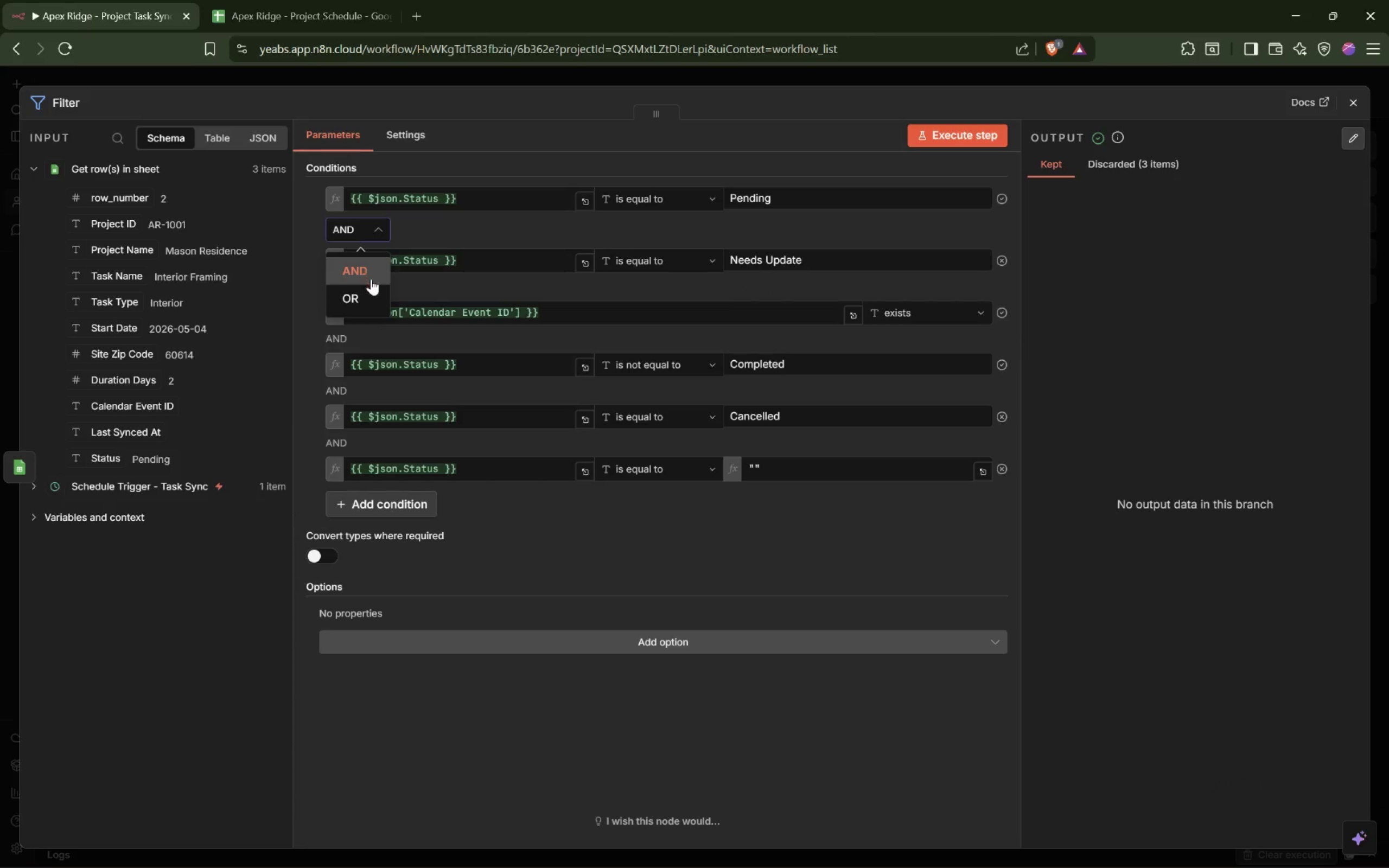 
left_click([365, 292])
 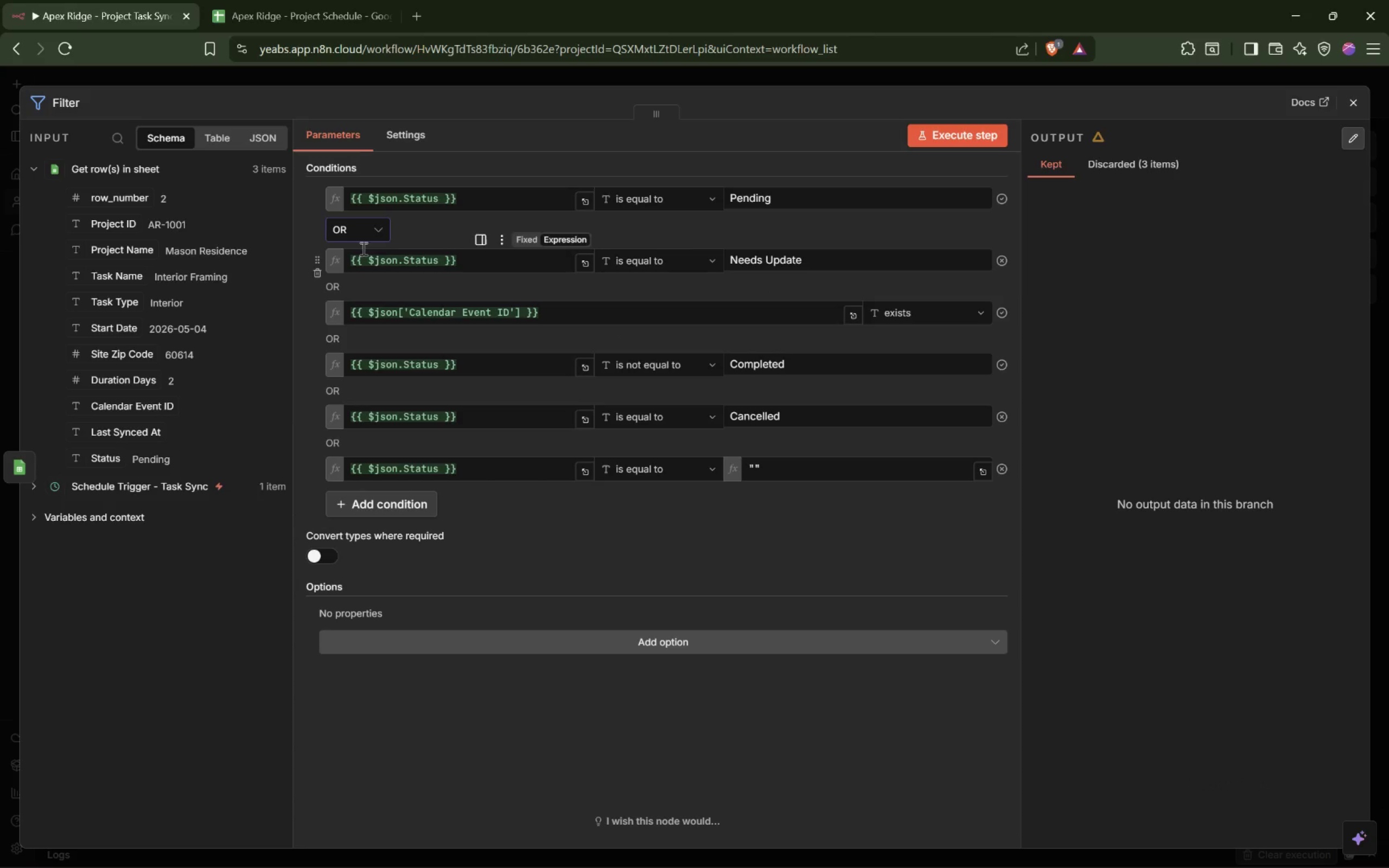 
left_click([378, 222])
 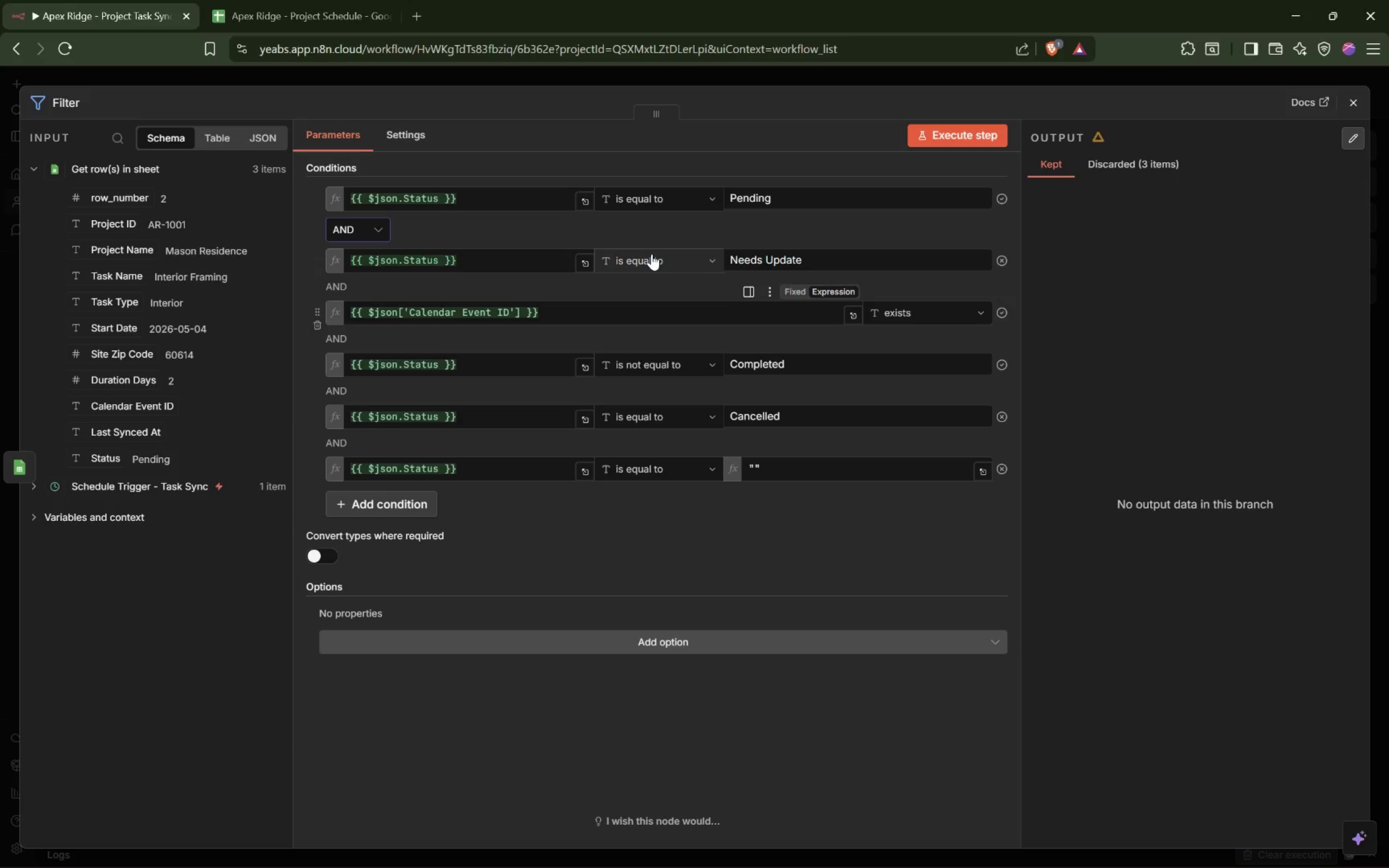 
left_click([377, 233])
 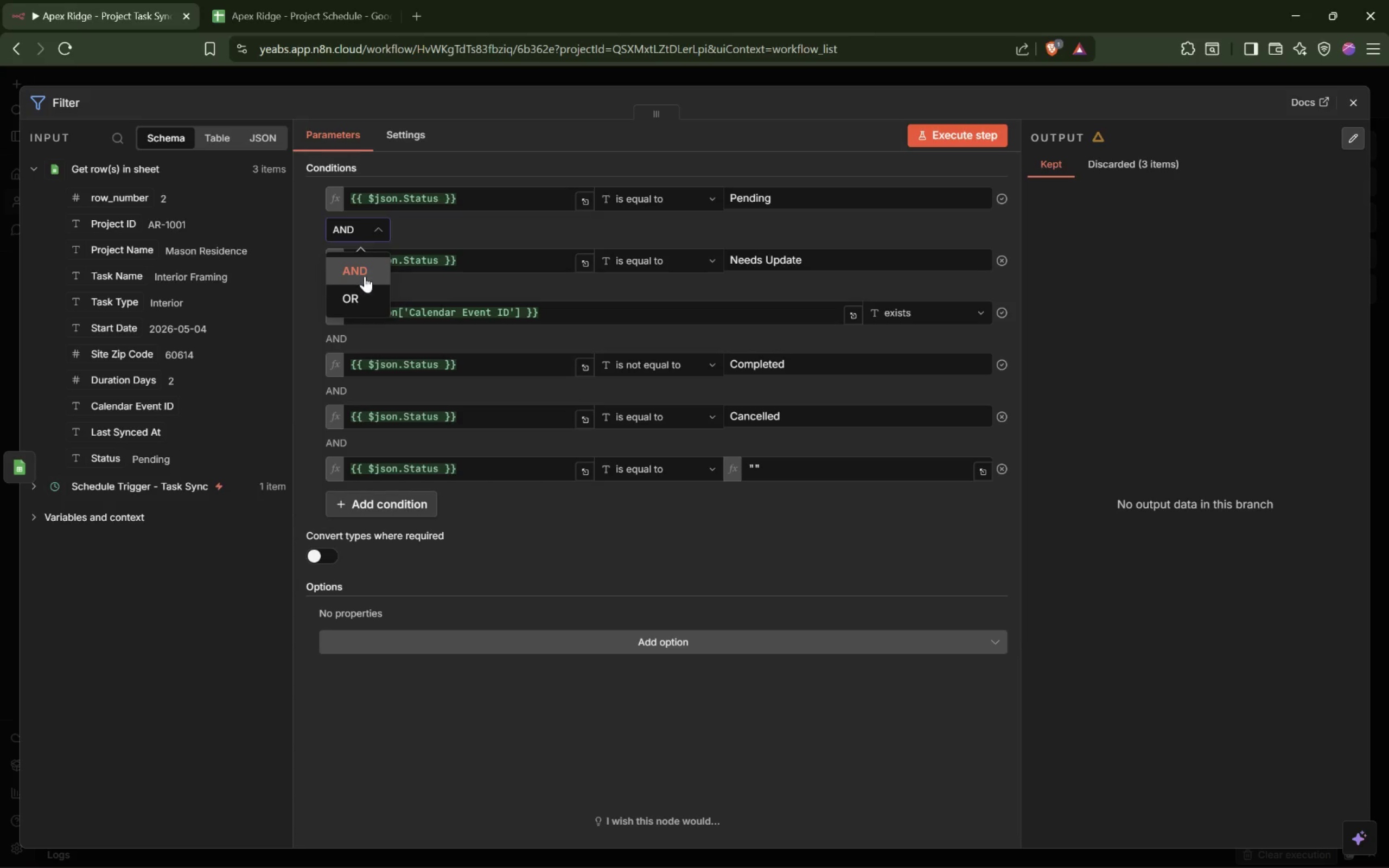 
left_click([356, 292])
 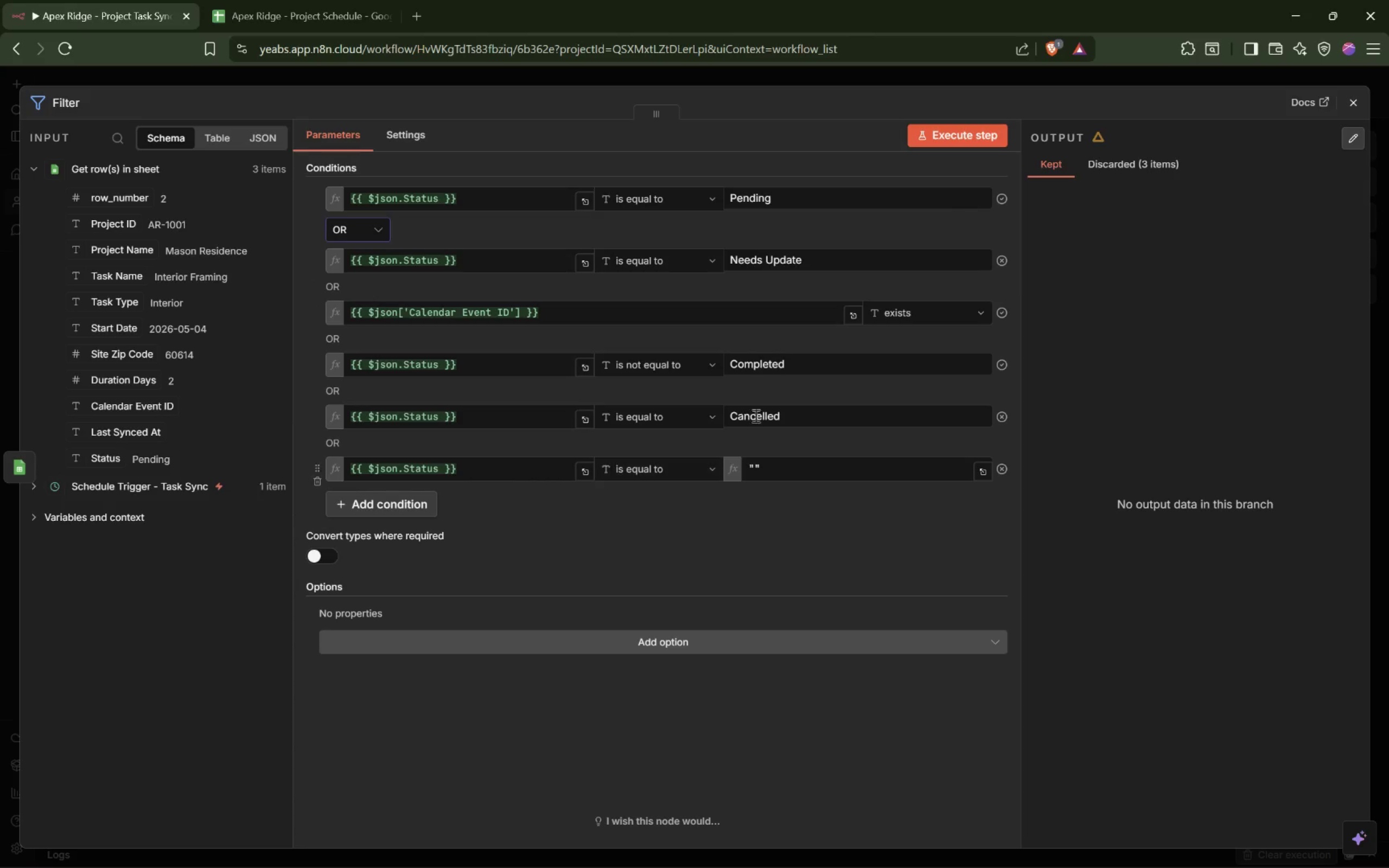 
left_click([959, 137])
 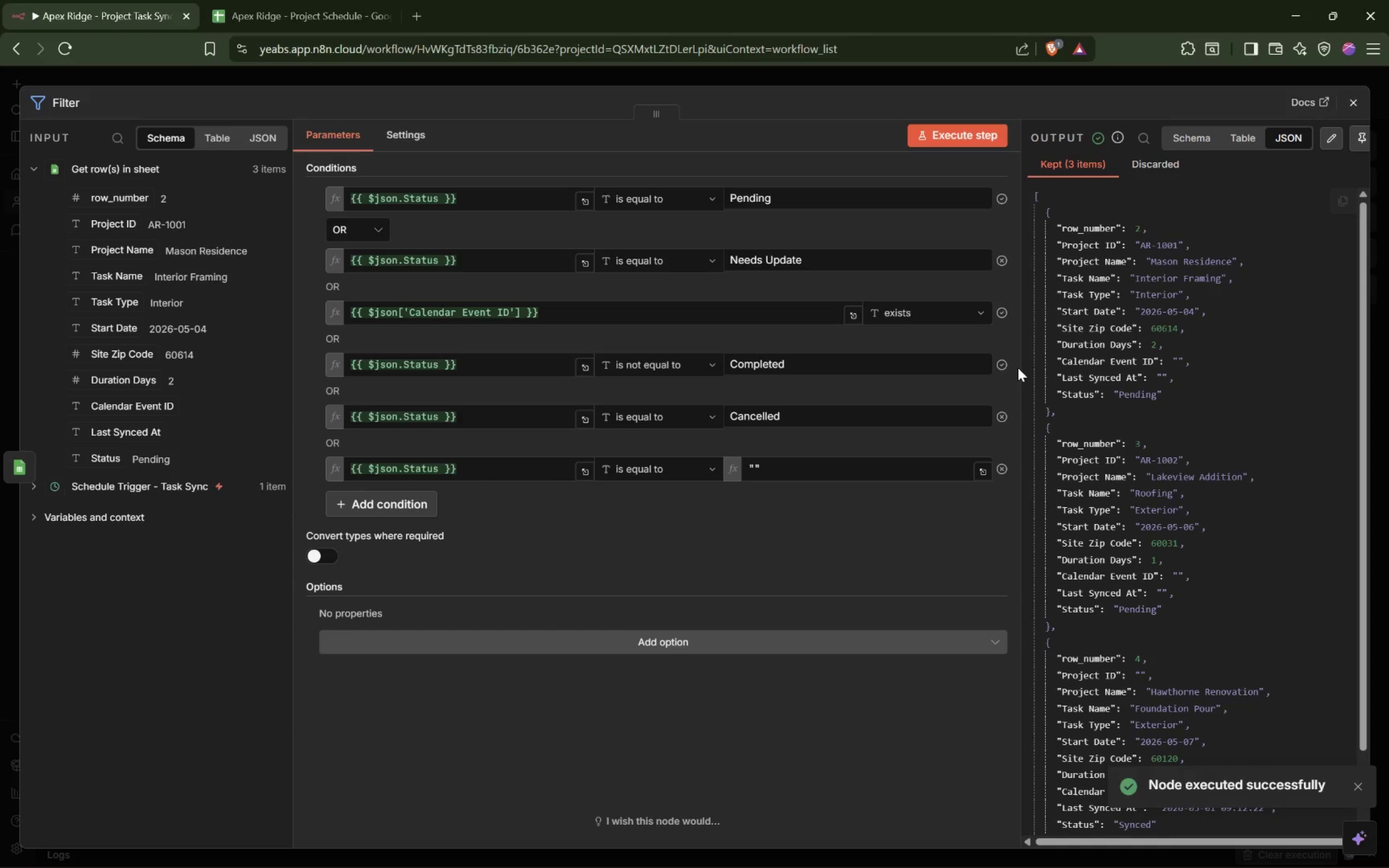 
left_click_drag(start_coordinate=[1020, 367], to_coordinate=[648, 365])
 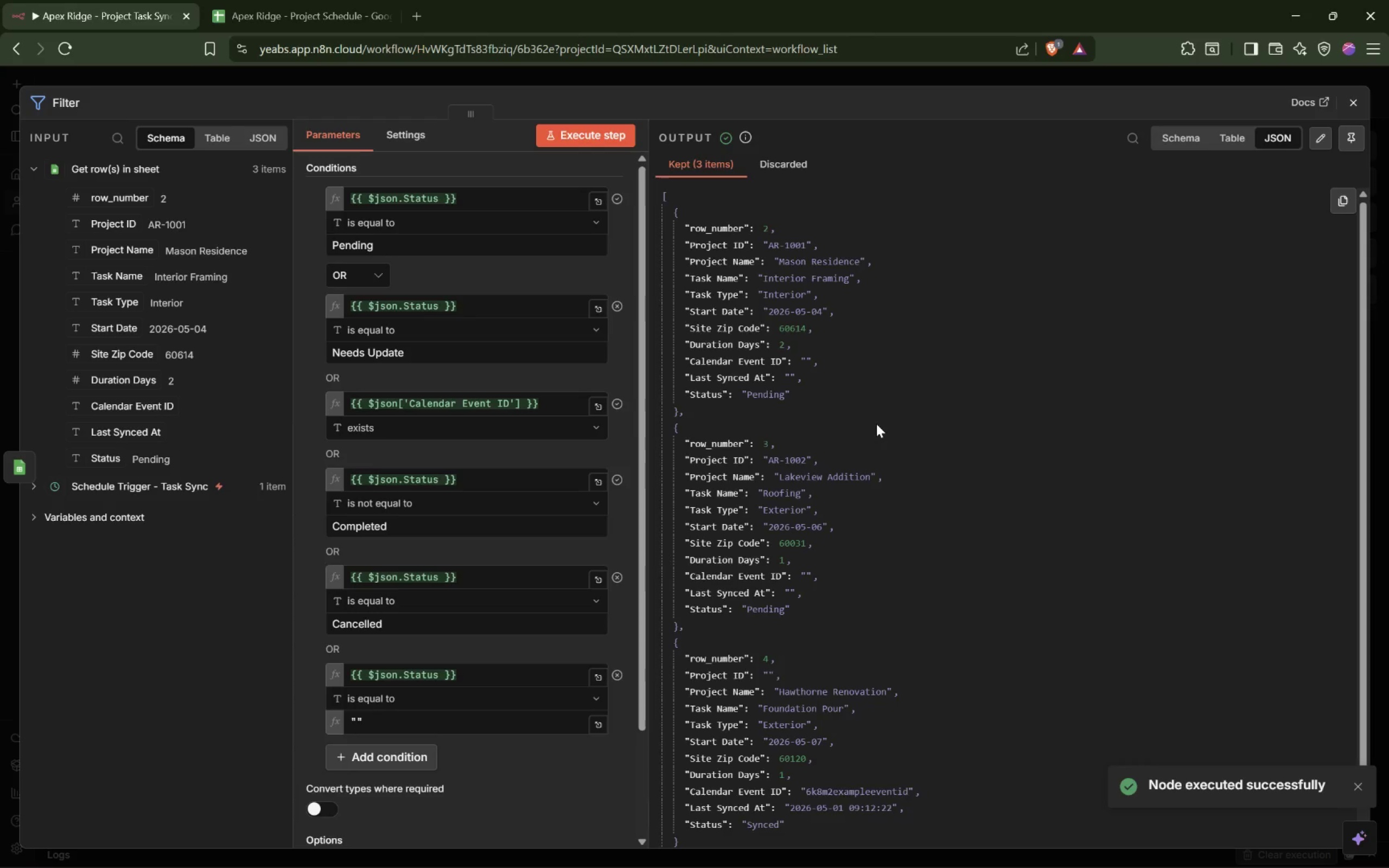 
scroll: coordinate [876, 424], scroll_direction: down, amount: 1.0
 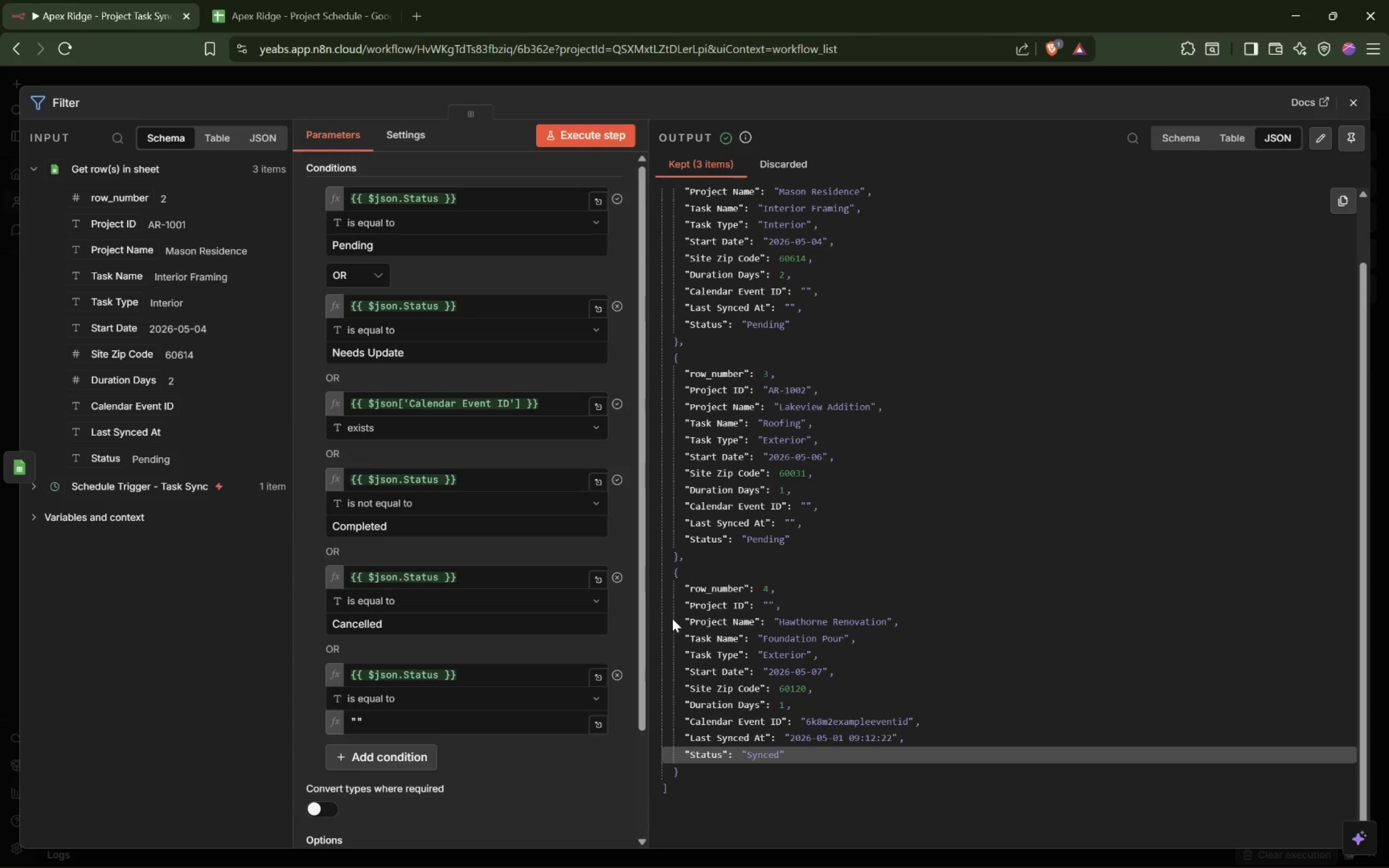 
left_click_drag(start_coordinate=[649, 575], to_coordinate=[928, 527])
 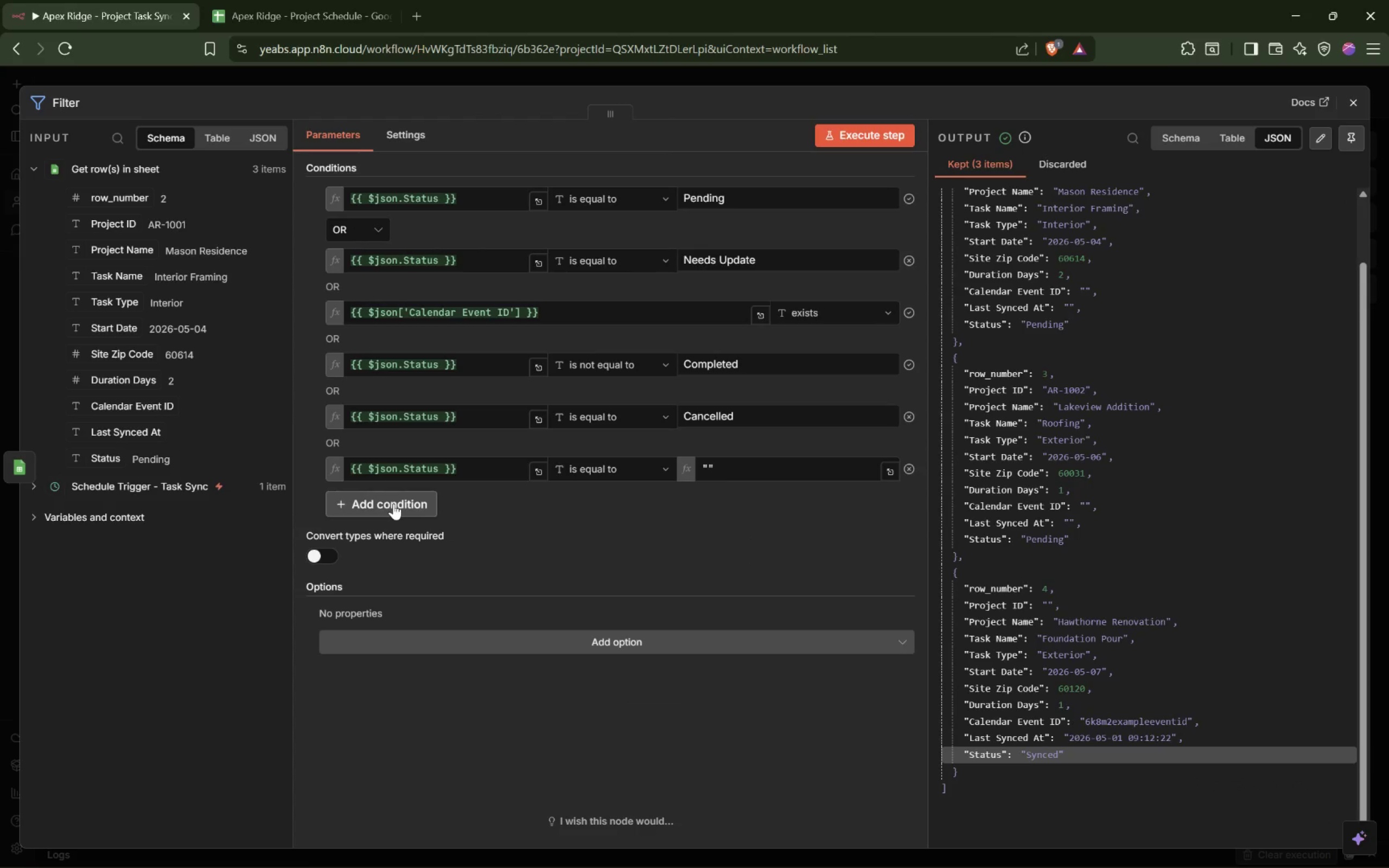 
left_click([393, 503])
 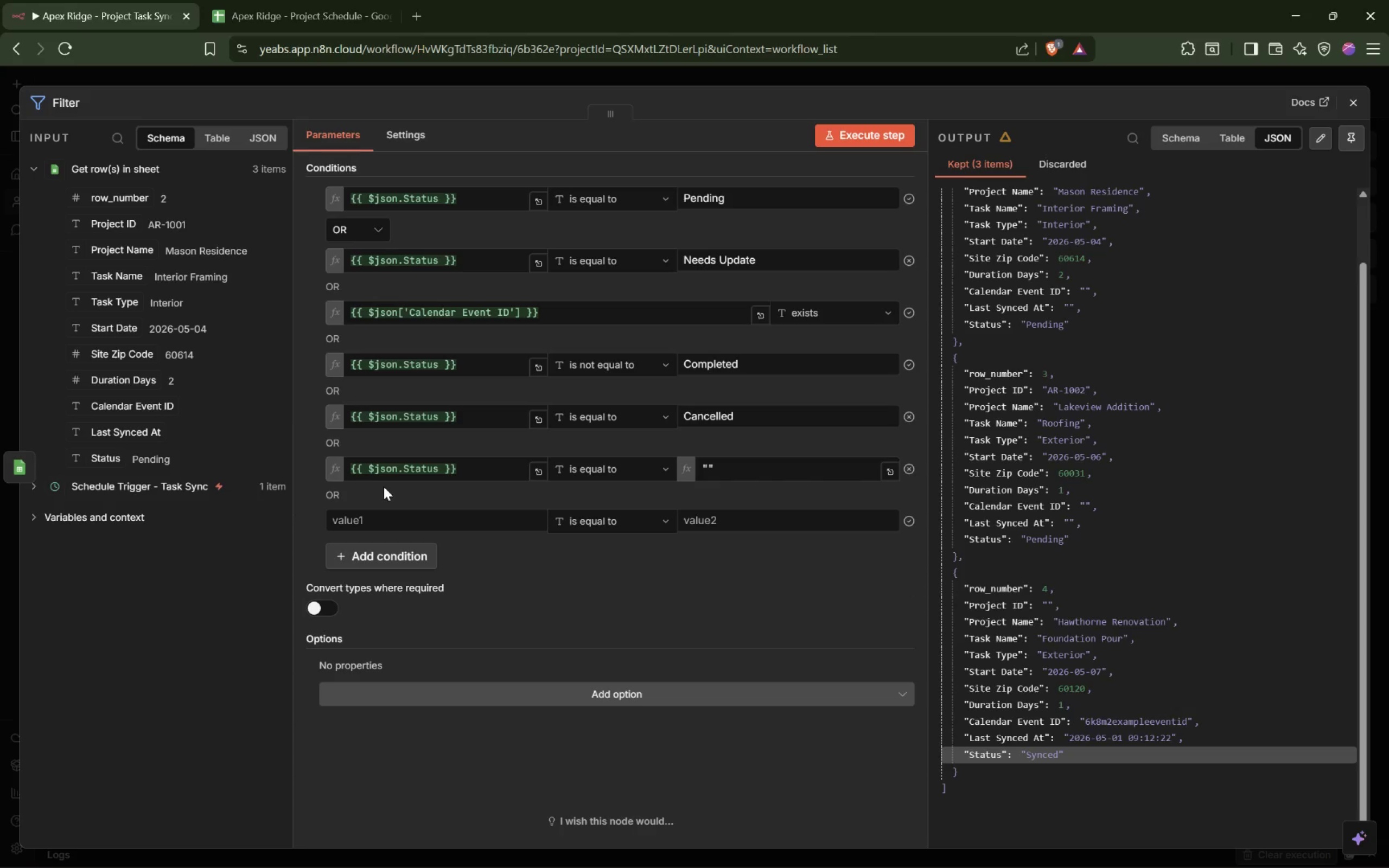 
left_click_drag(start_coordinate=[99, 460], to_coordinate=[401, 522])
 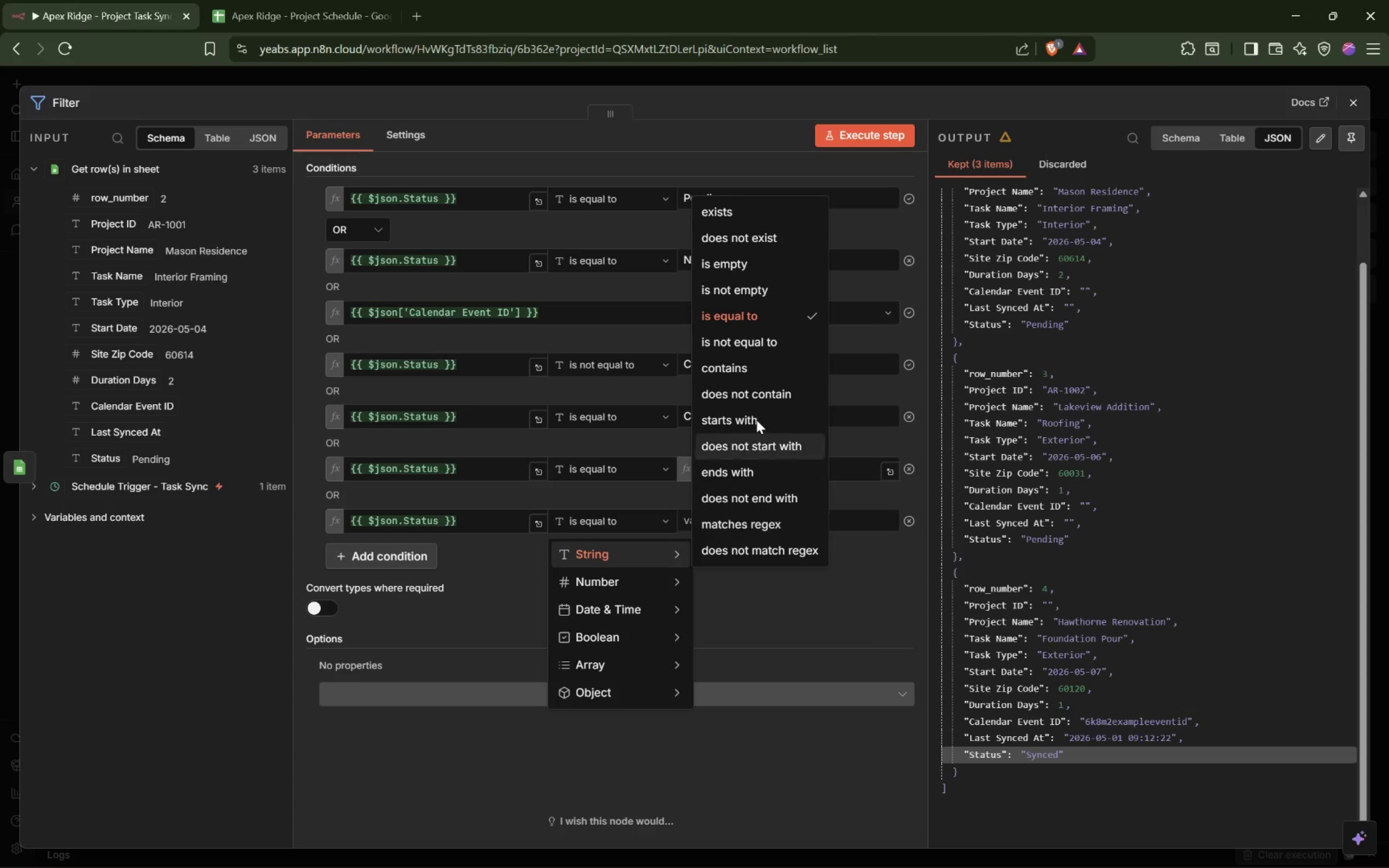 
left_click([747, 344])
 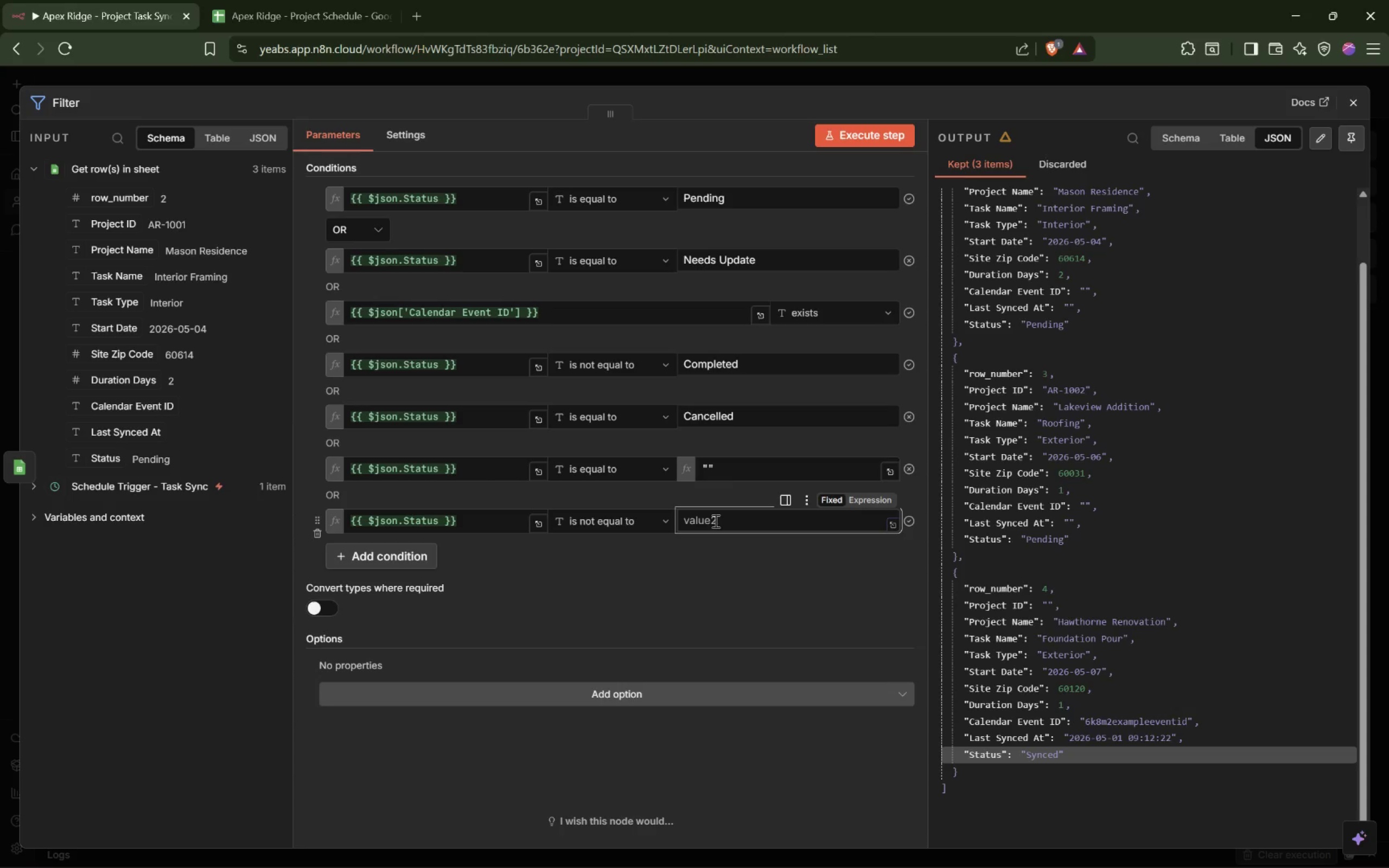 
type(Synced)
 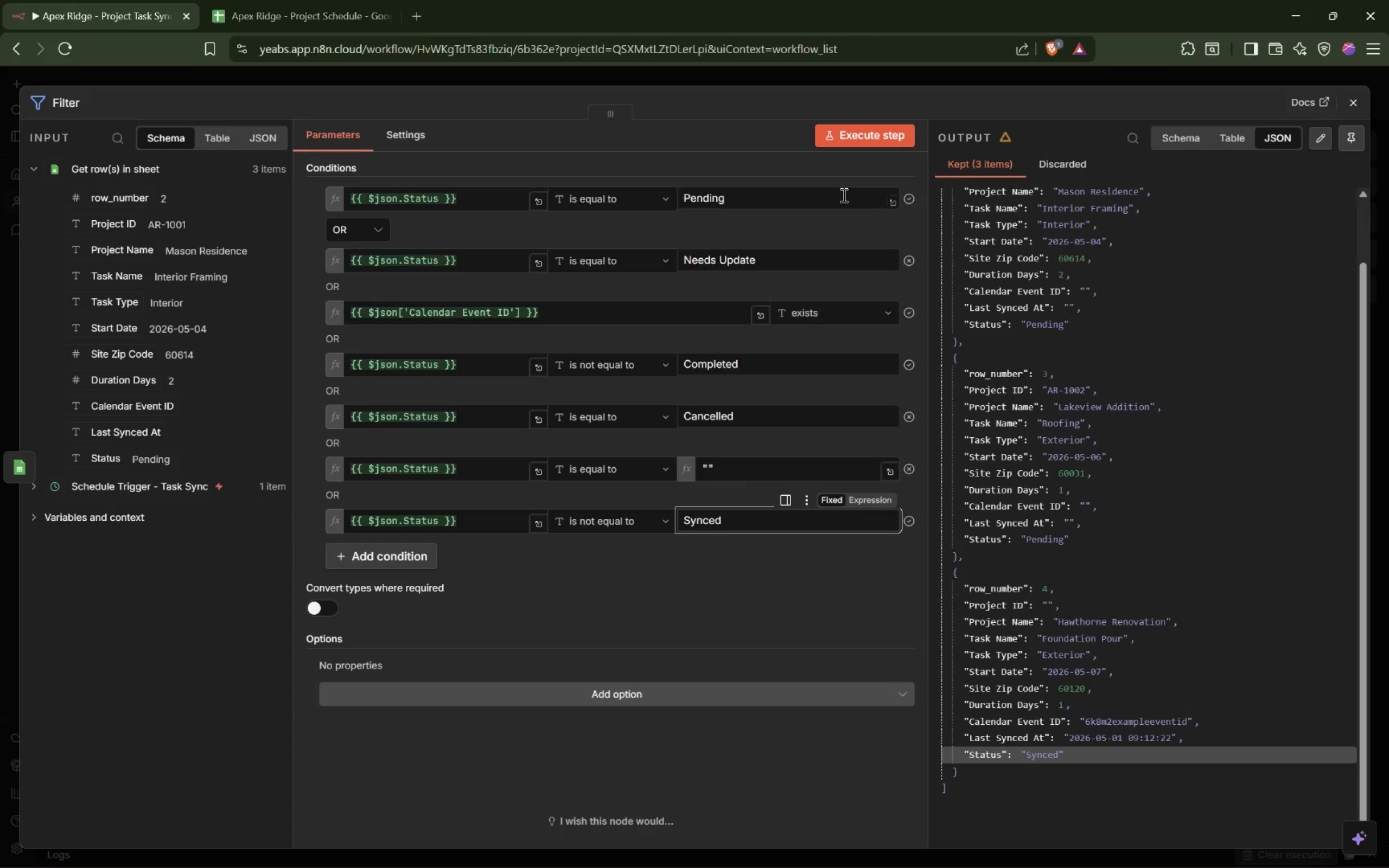 
left_click([852, 136])
 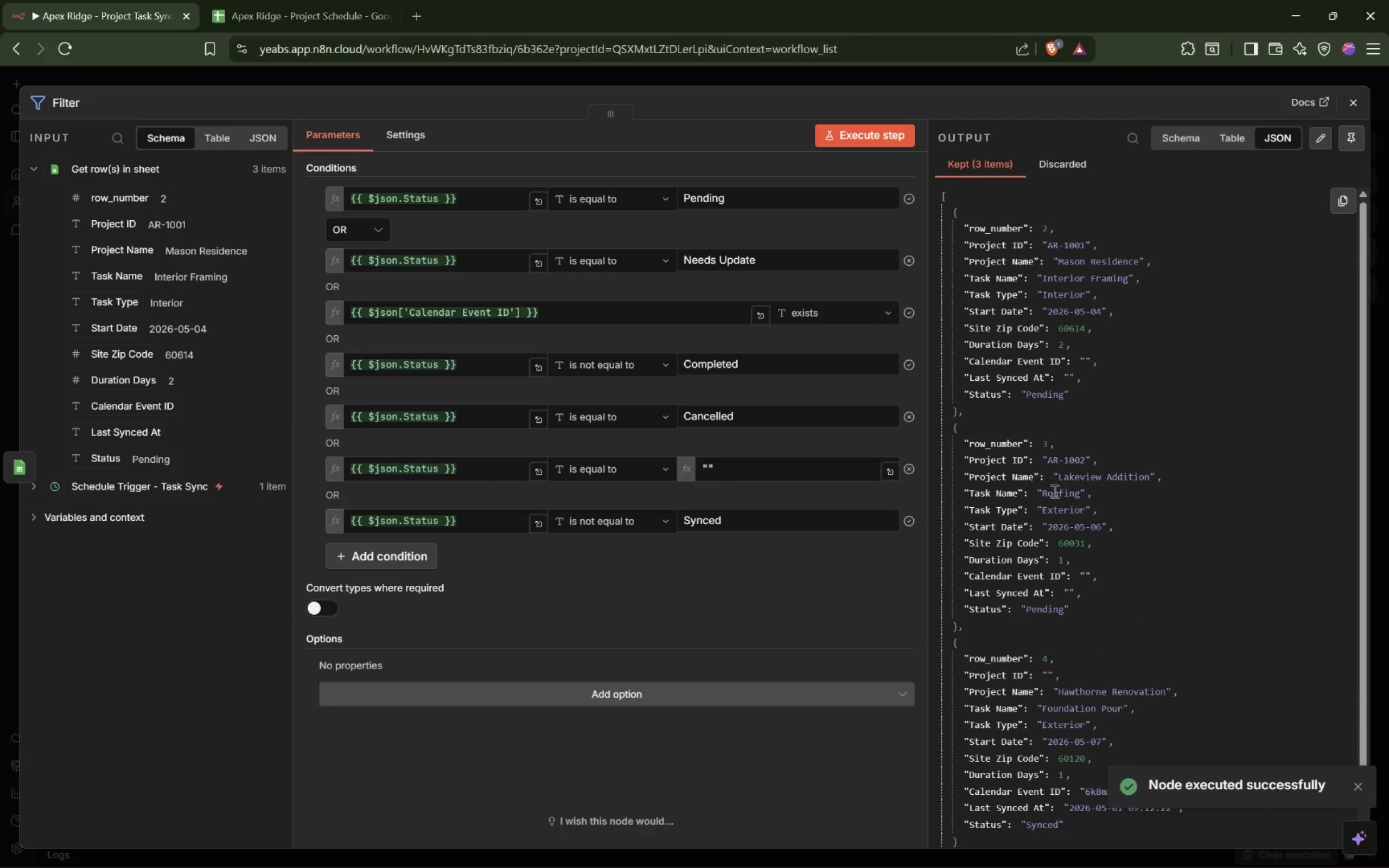 
scroll: coordinate [1053, 490], scroll_direction: down, amount: 1.0
 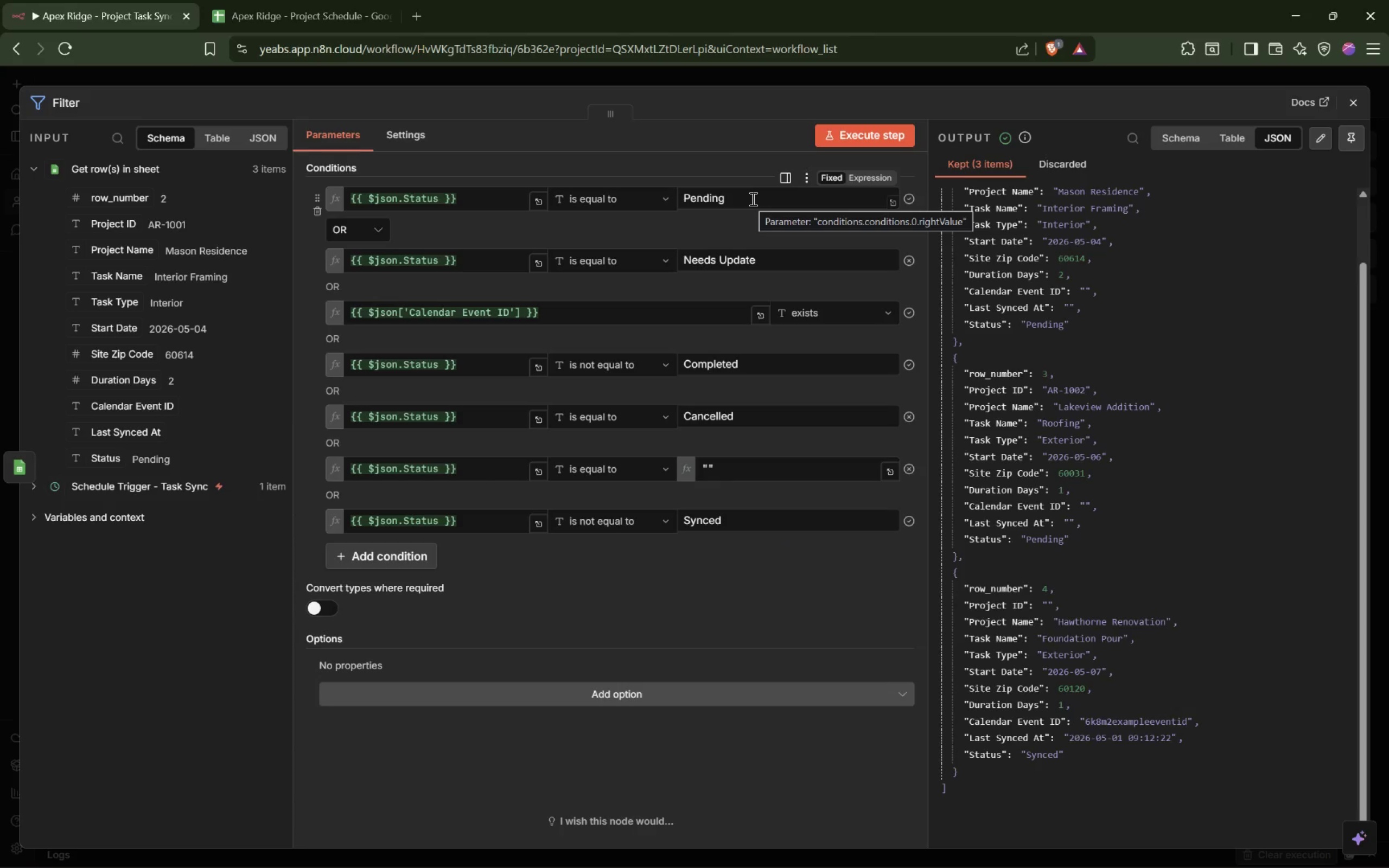 
wait(26.33)
 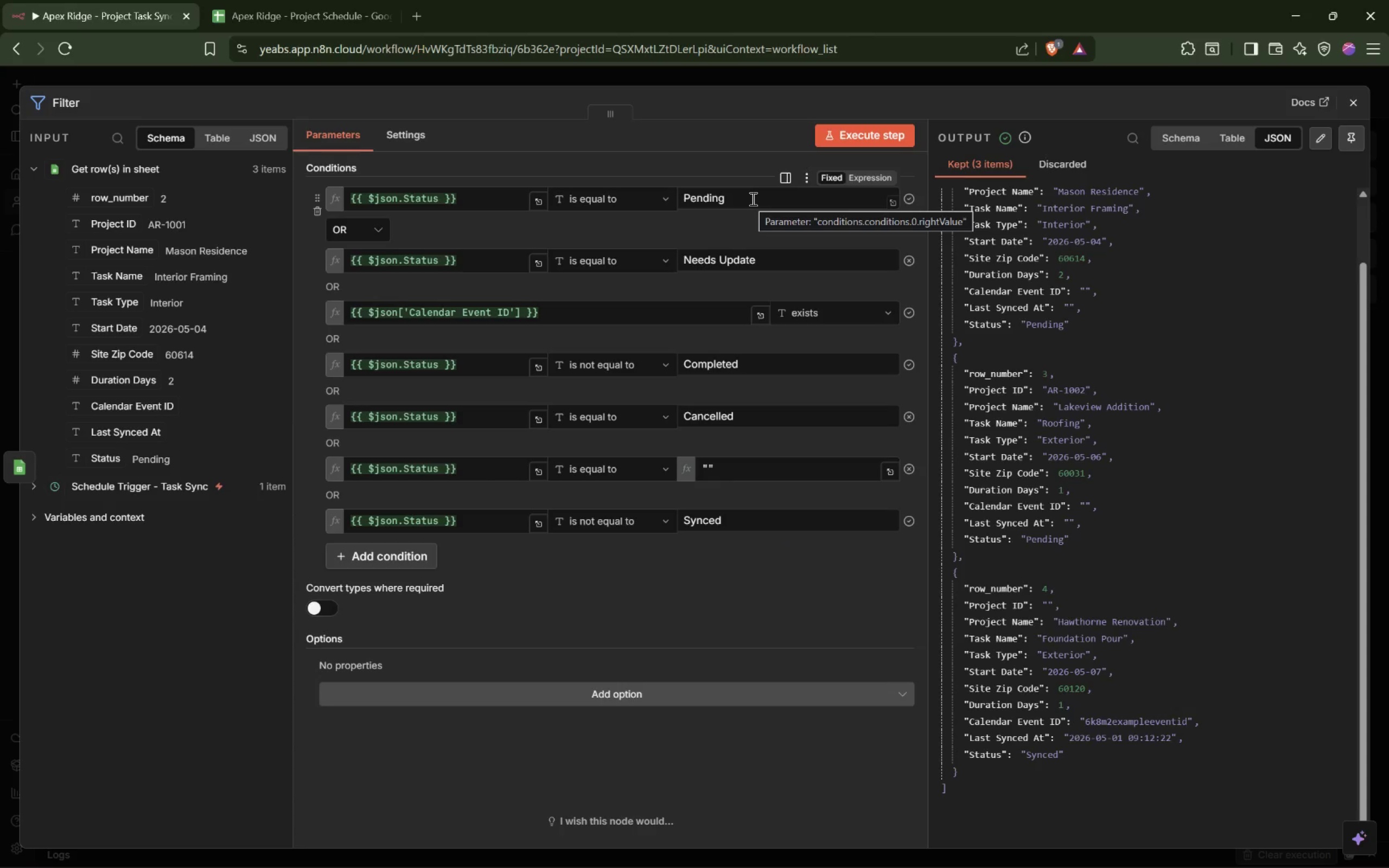 
double_click([336, 288])
 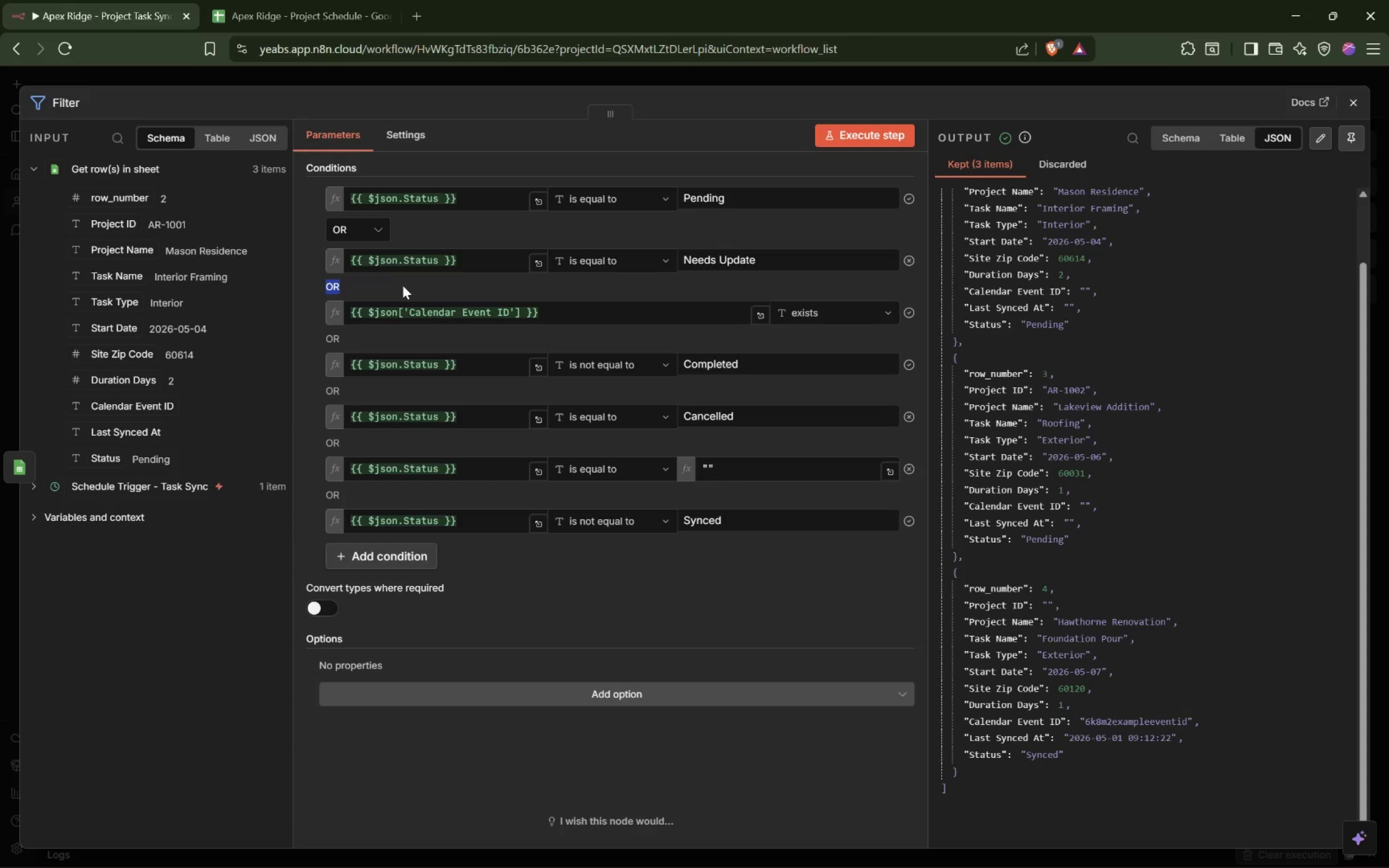 
wait(8.09)
 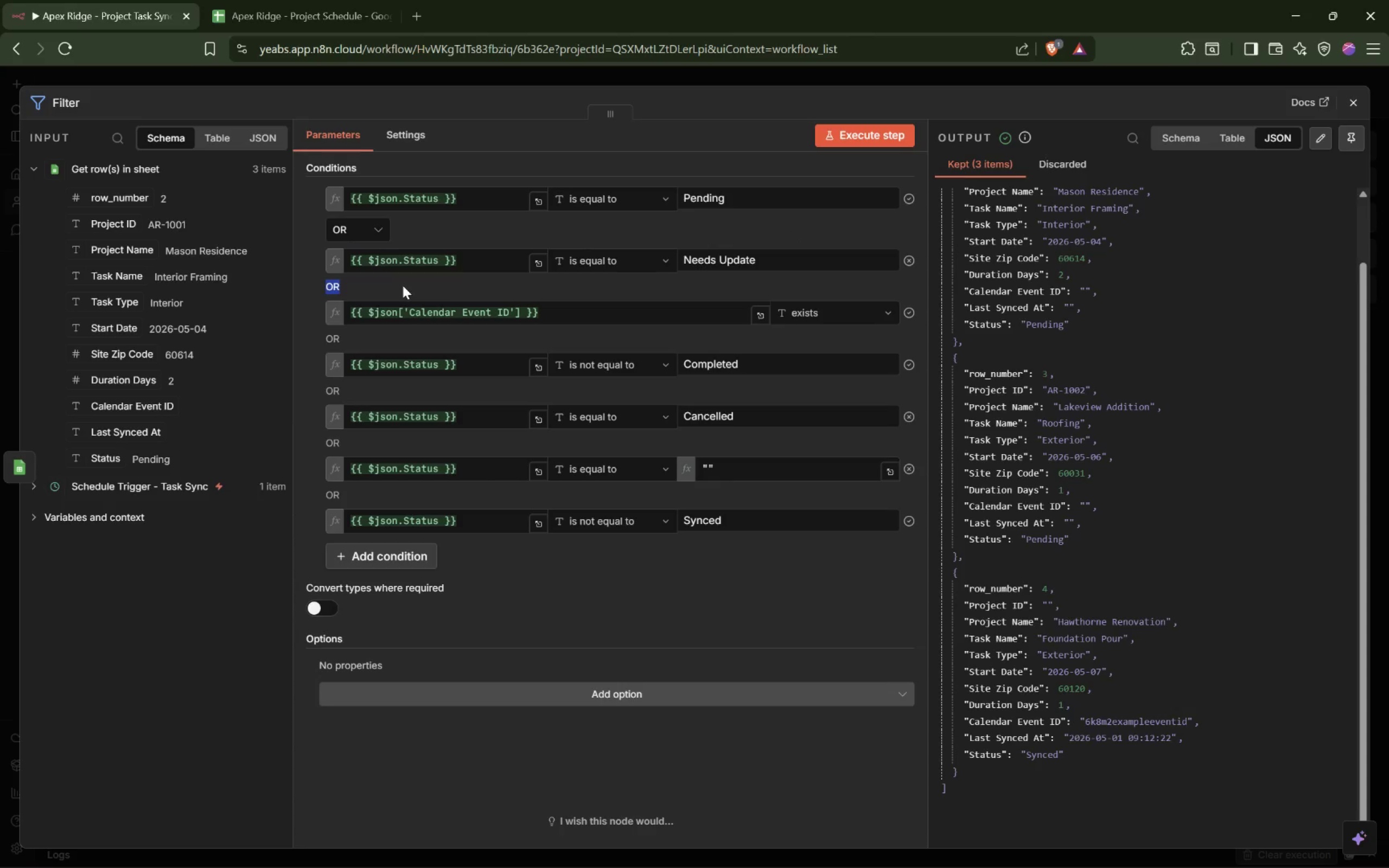 
left_click([322, 535])
 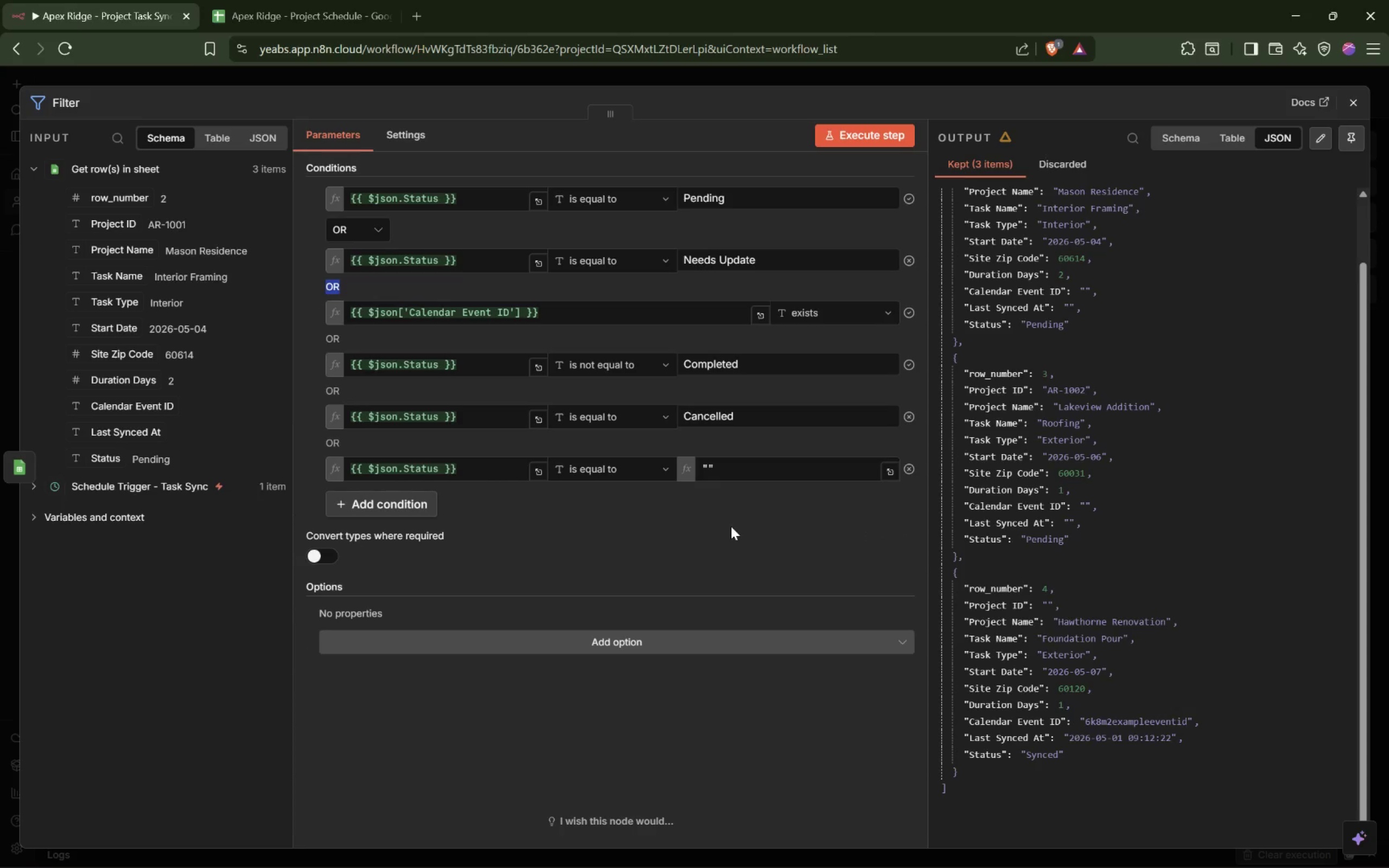 
wait(6.41)
 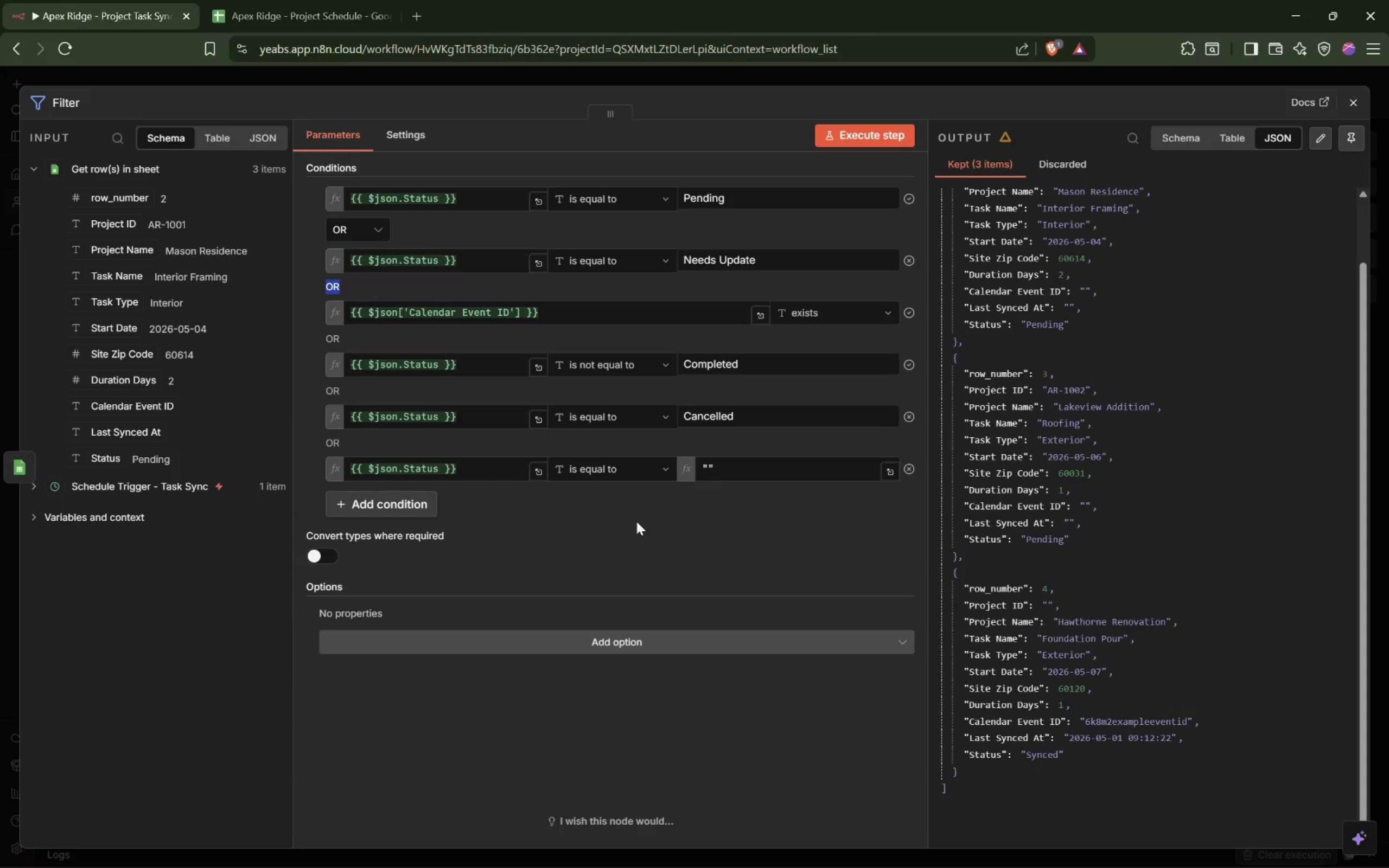 
left_click([634, 414])
 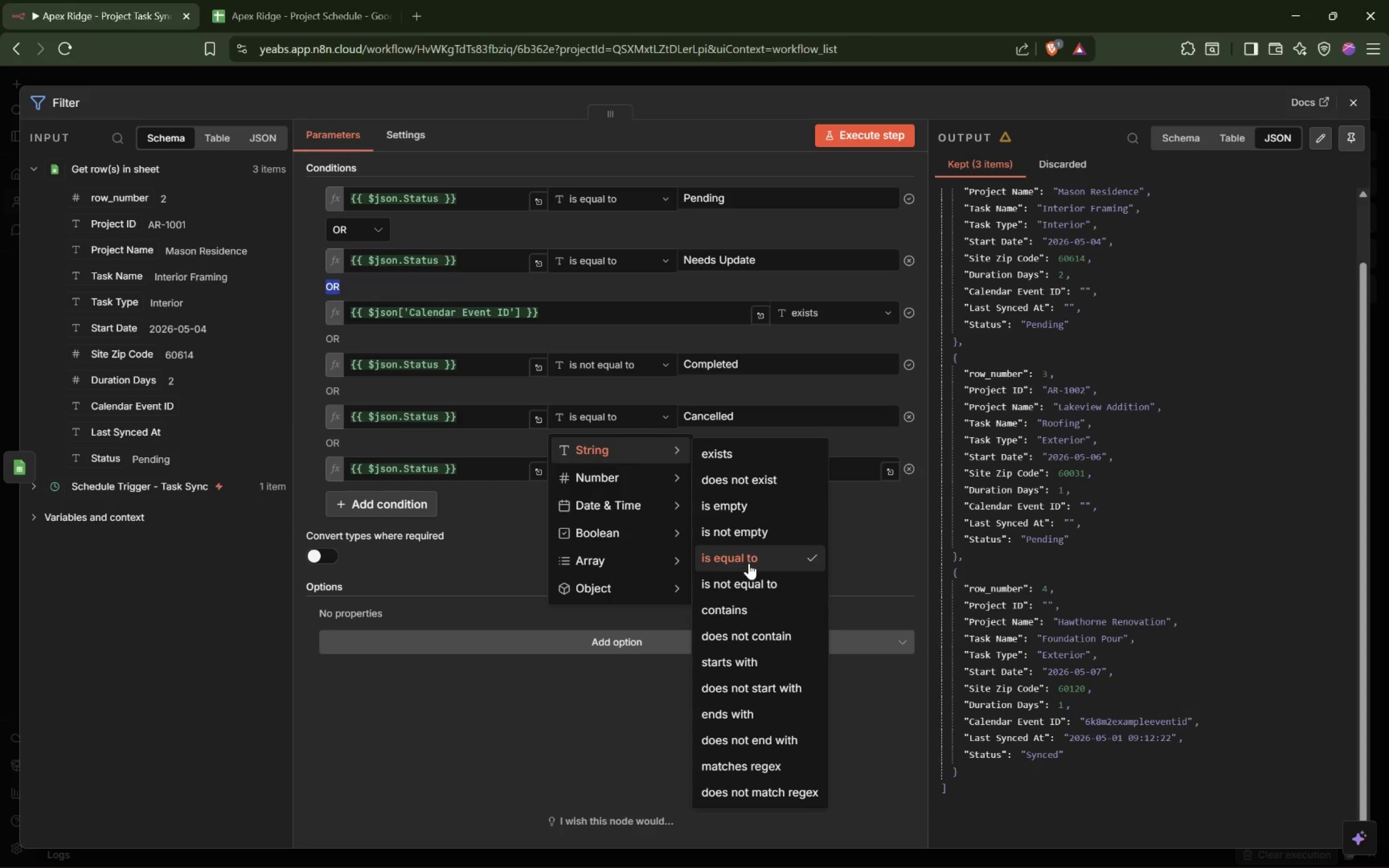 
left_click([744, 582])
 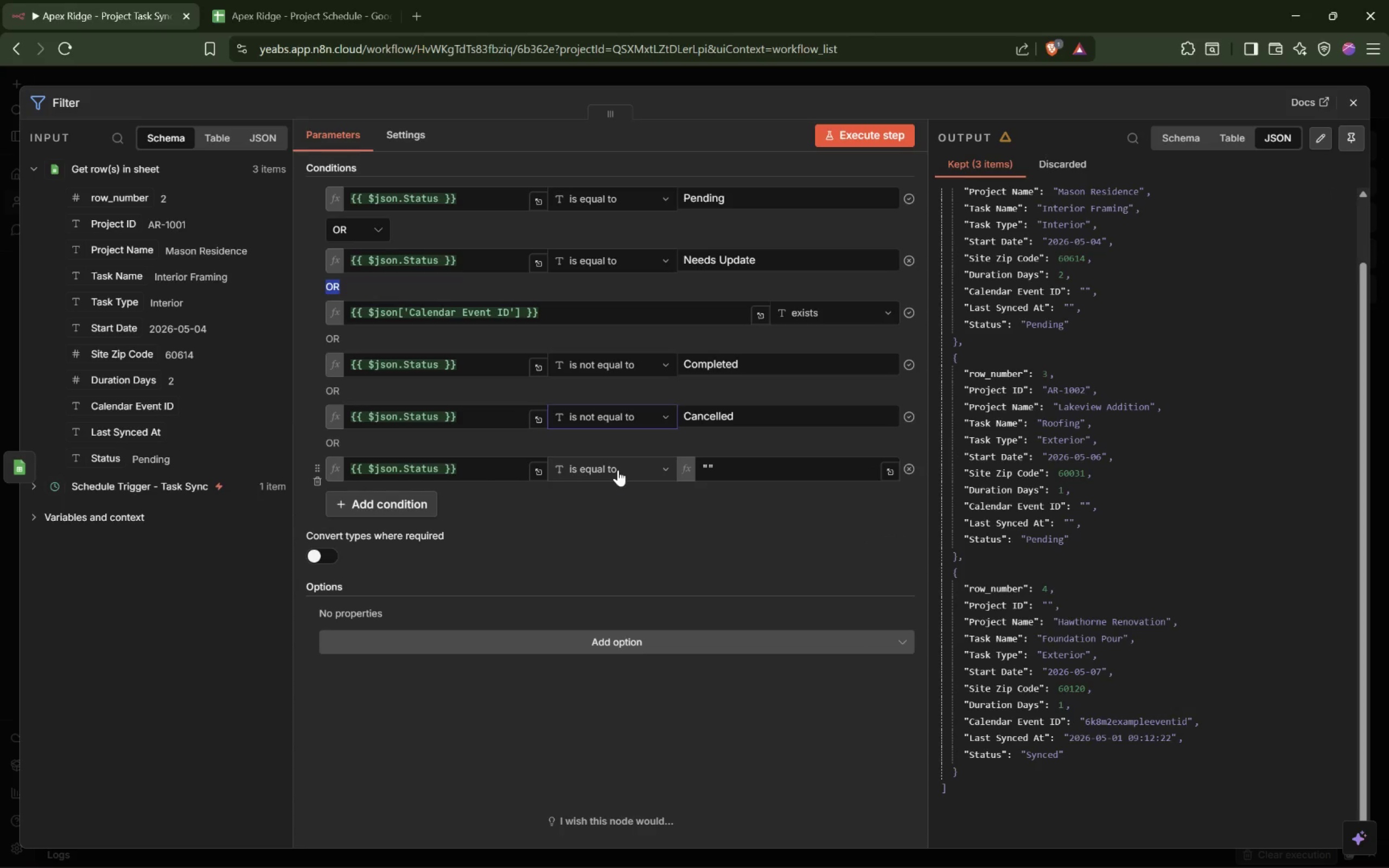 
wait(12.47)
 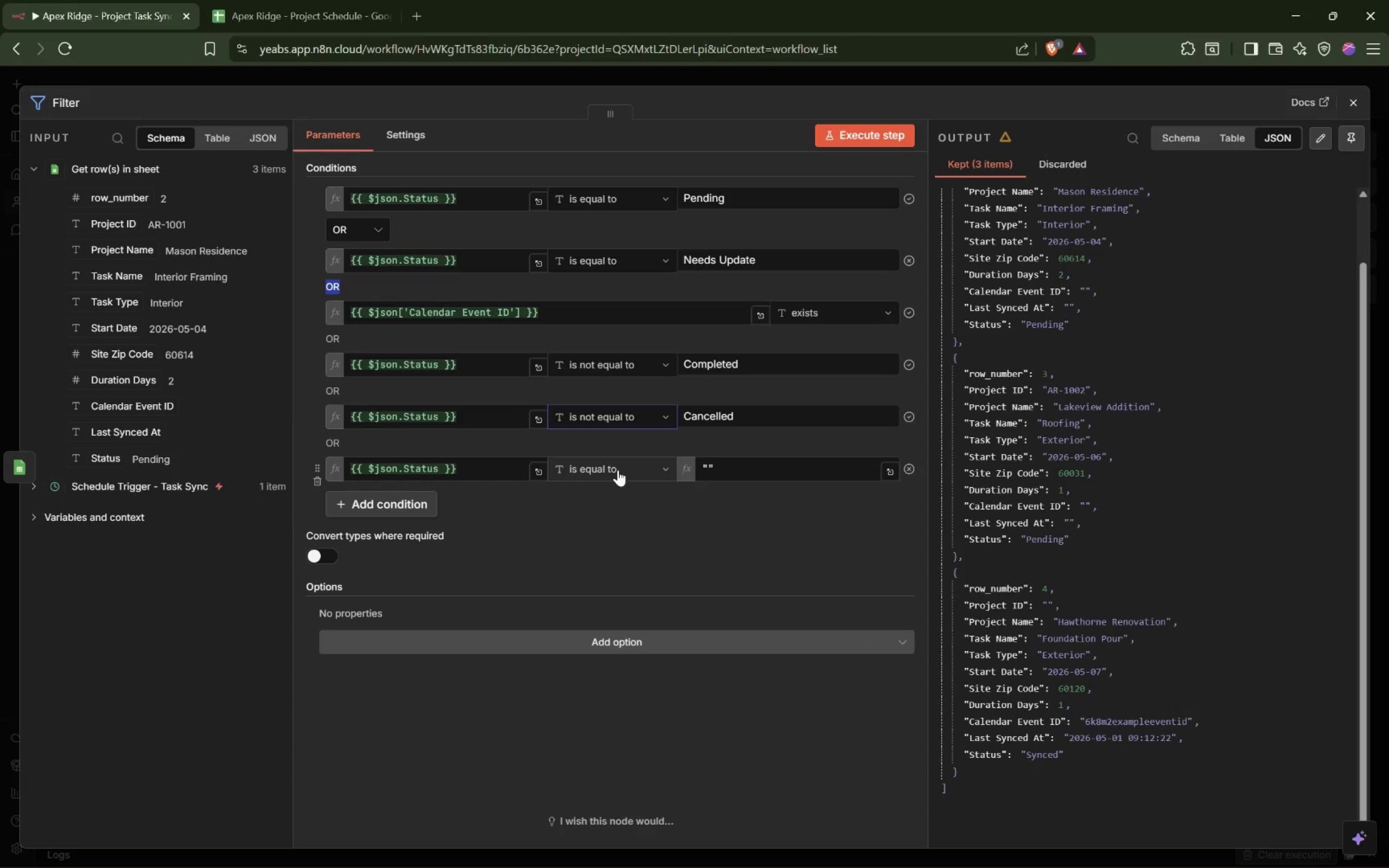 
left_click_drag(start_coordinate=[318, 360], to_coordinate=[324, 388])
 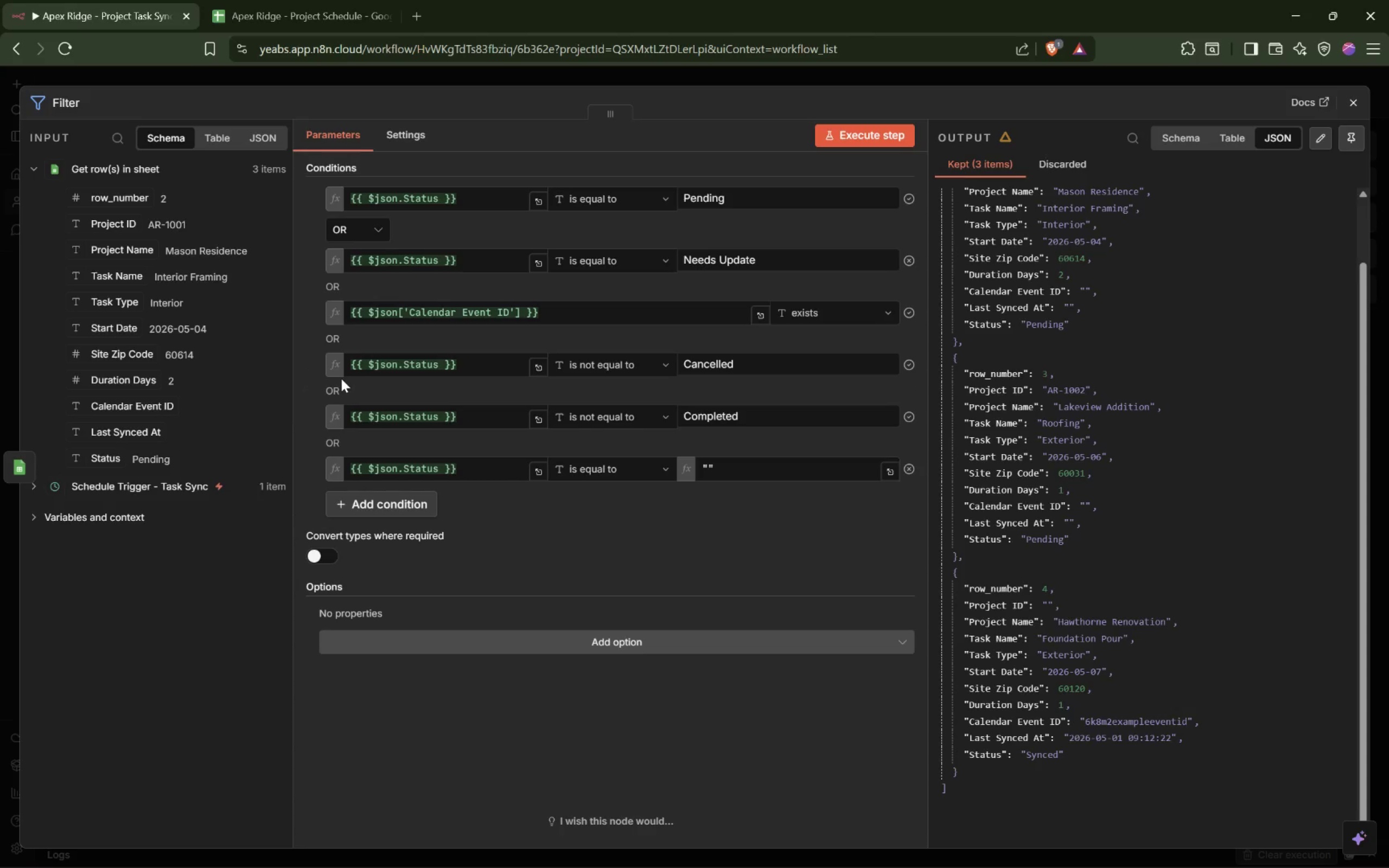 
mouse_move([319, 329])
 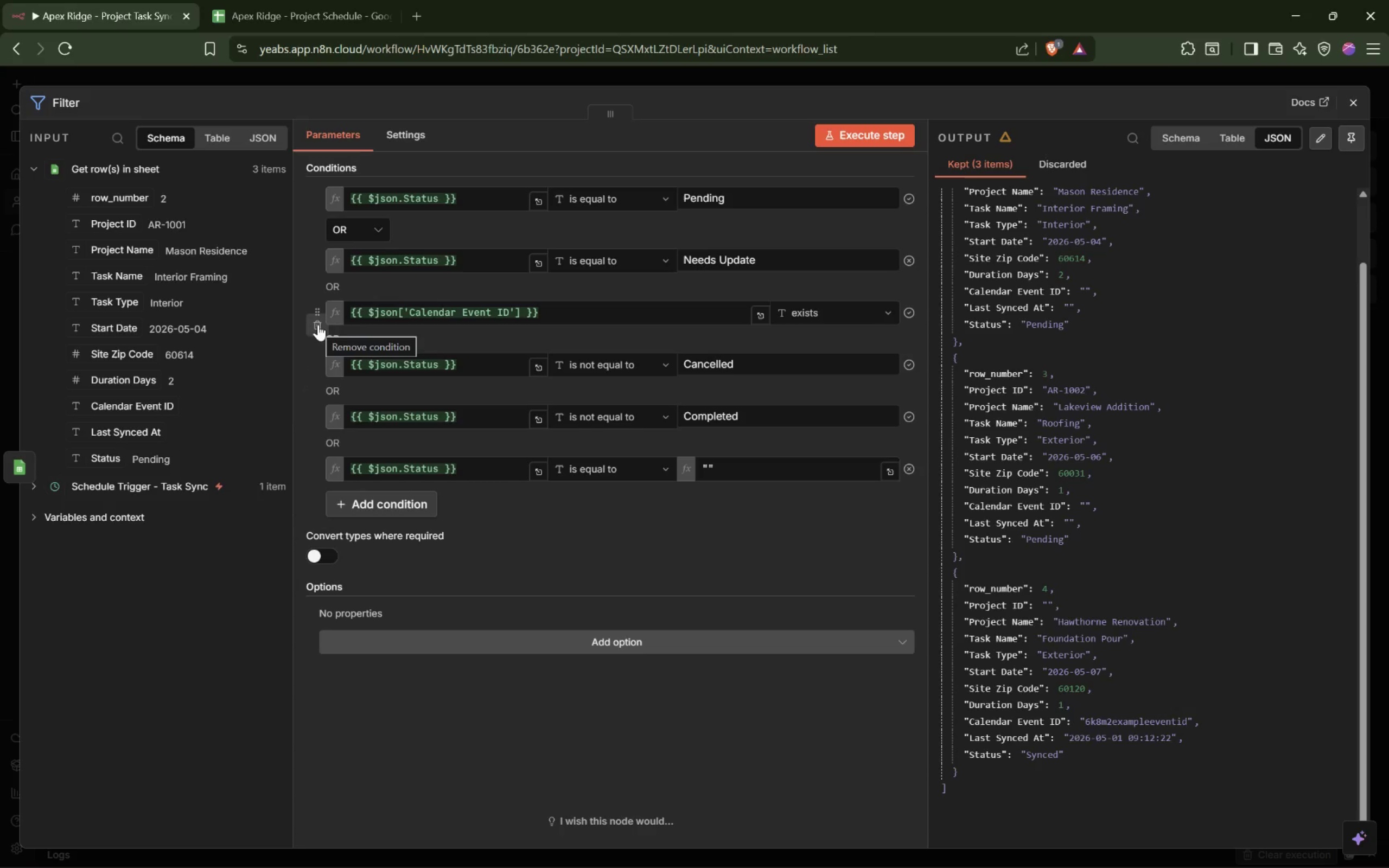 
left_click([318, 324])
 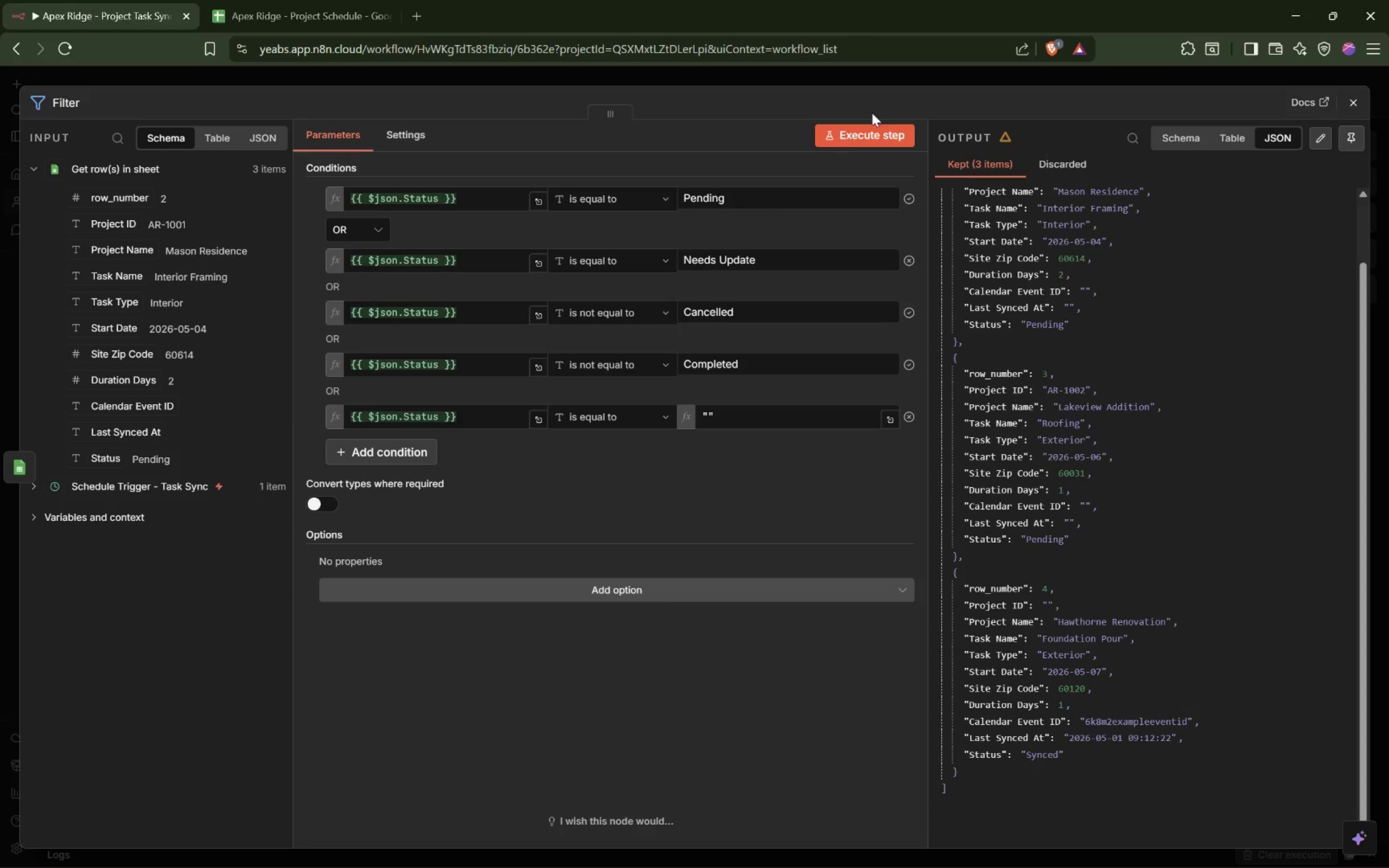 
left_click([856, 138])
 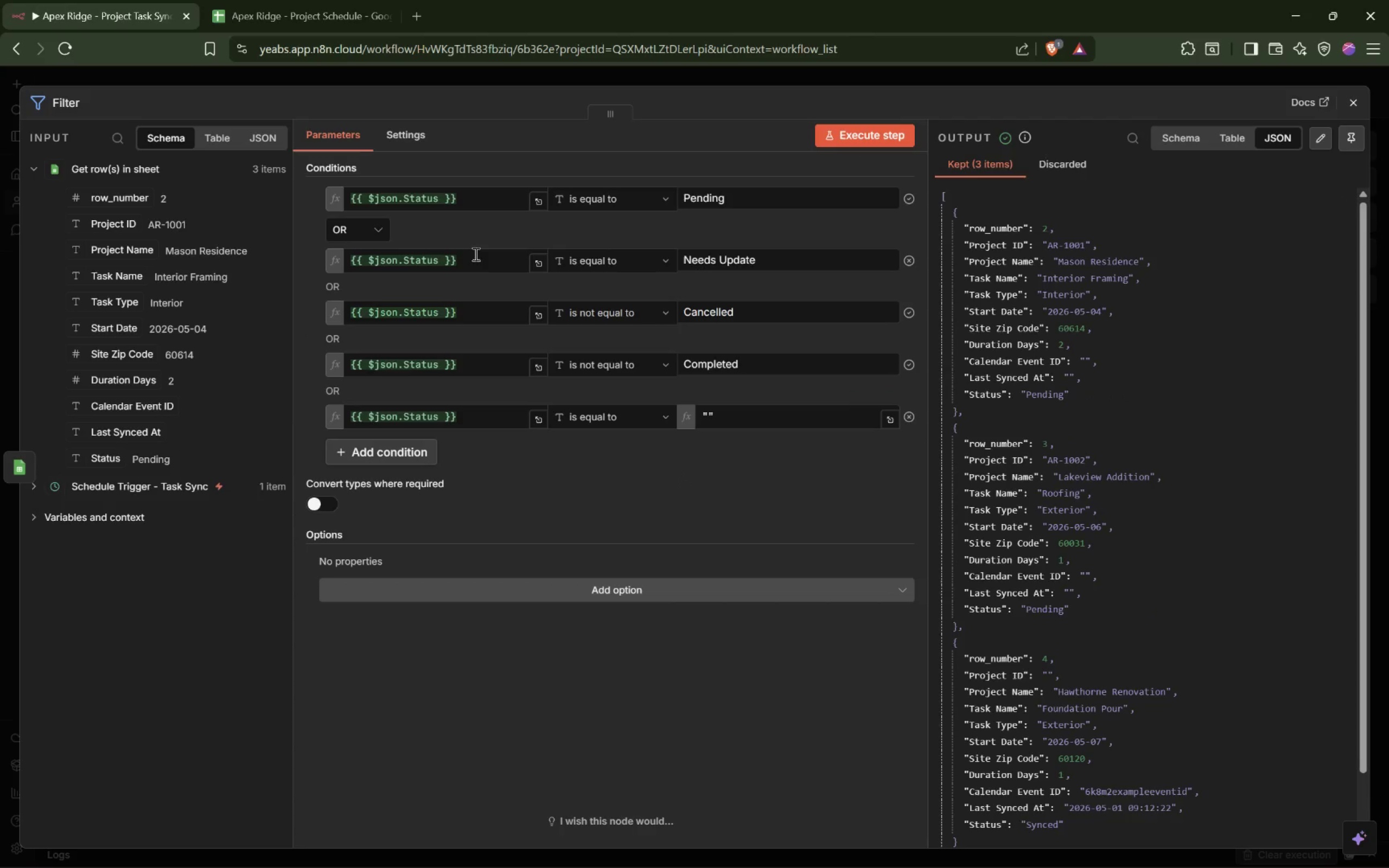 
wait(11.87)
 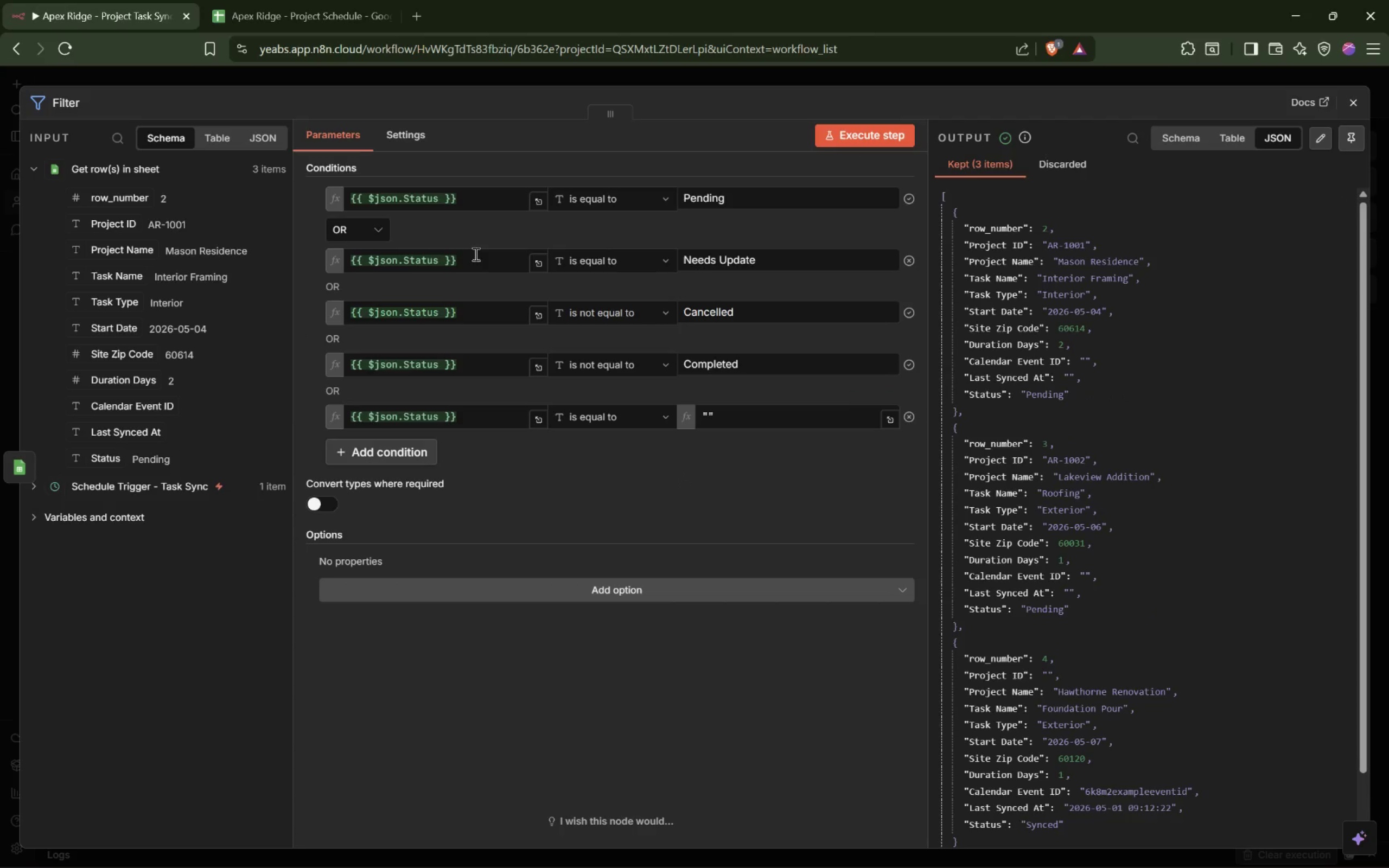 
mouse_move([719, 377])
 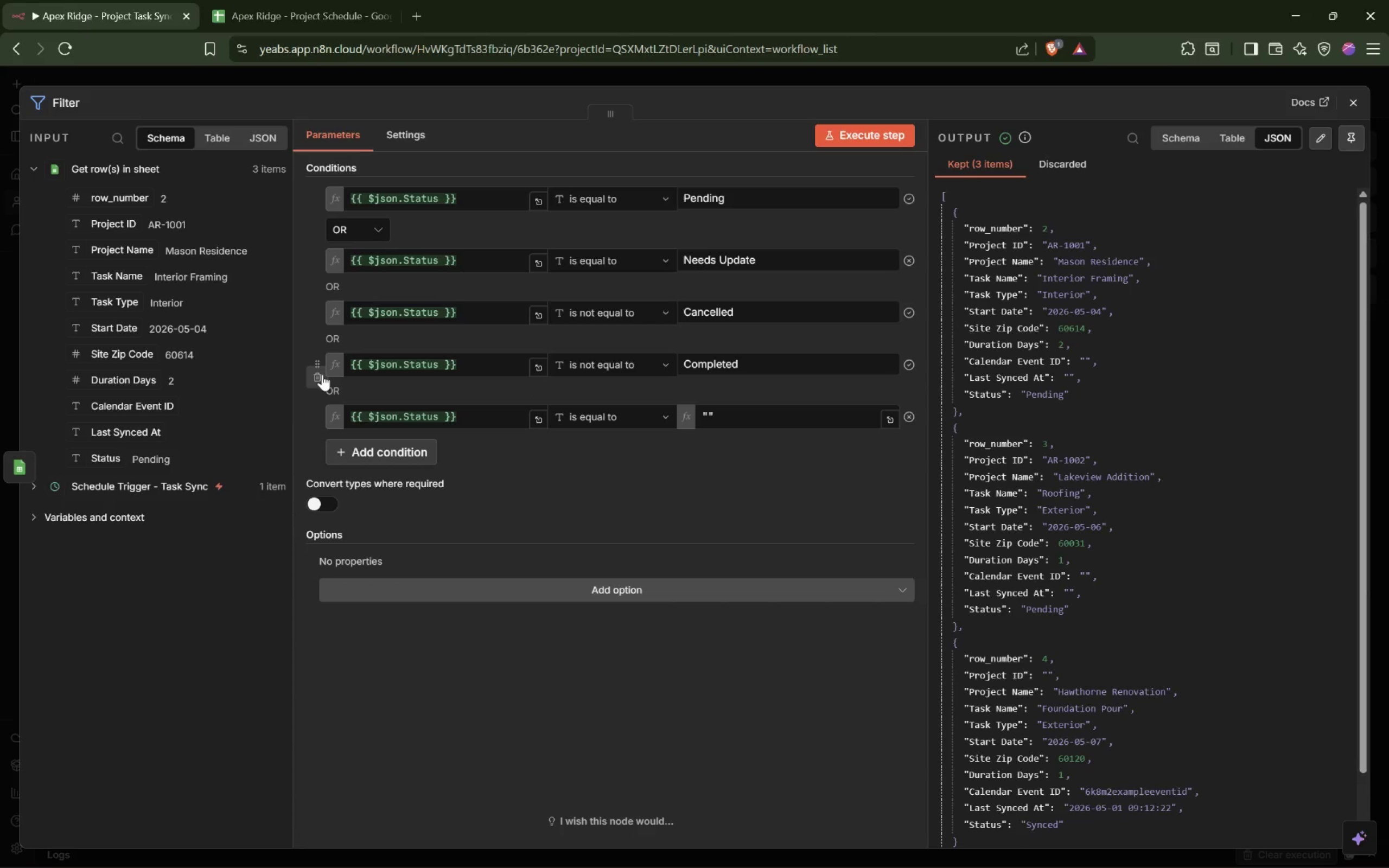 
left_click([316, 375])
 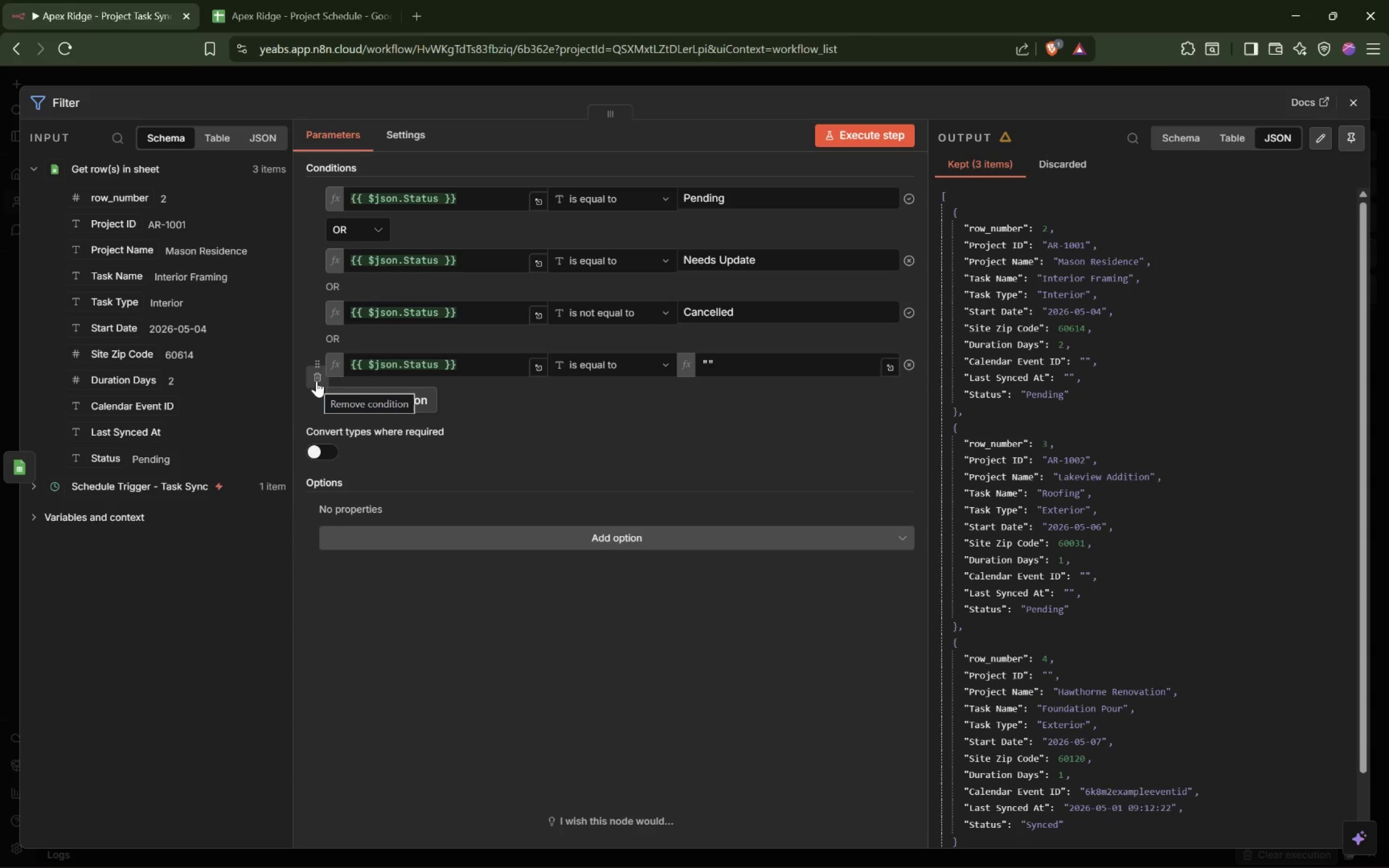 
left_click([316, 381])
 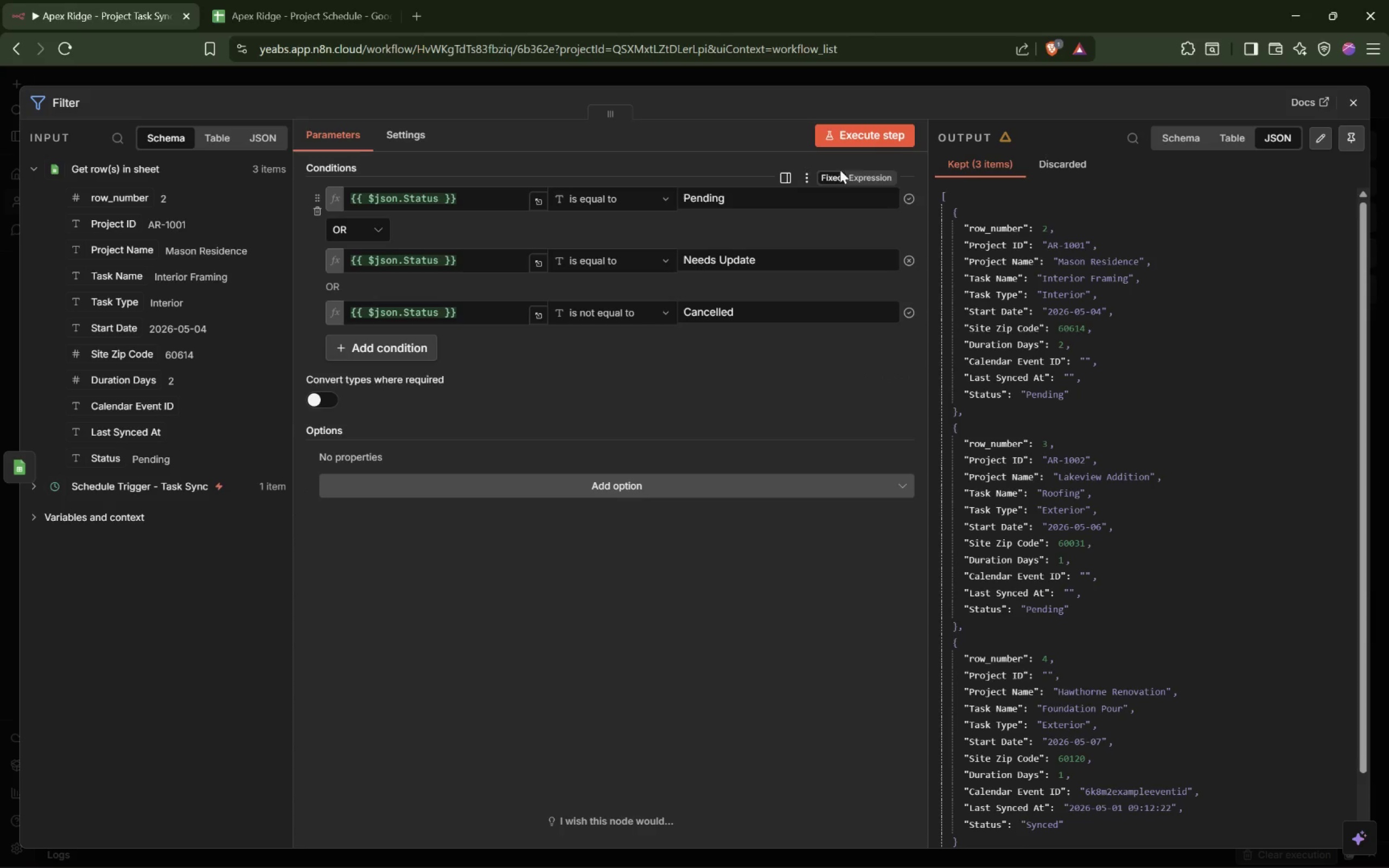 
left_click([861, 143])
 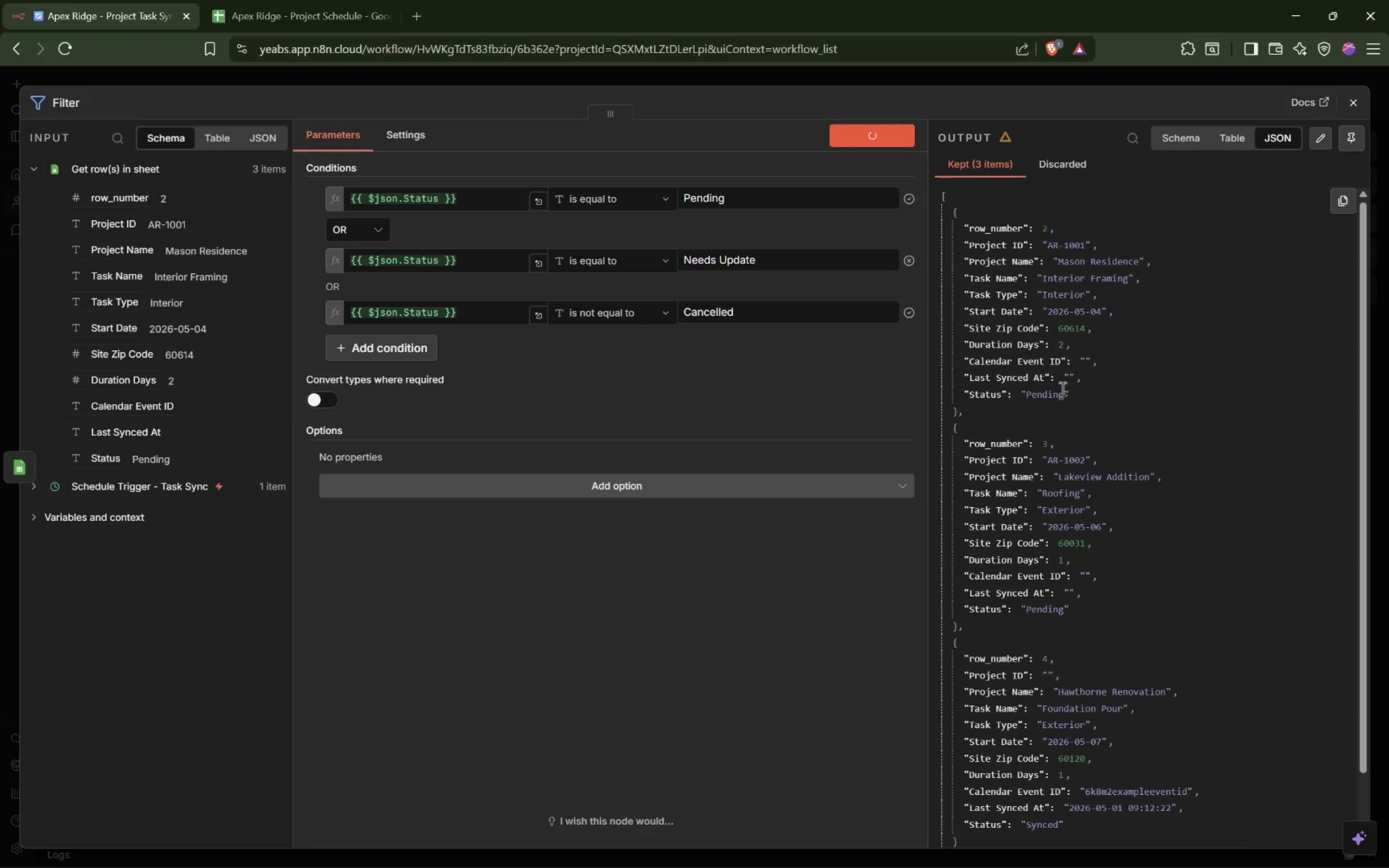 
scroll: coordinate [1061, 393], scroll_direction: down, amount: 5.0
 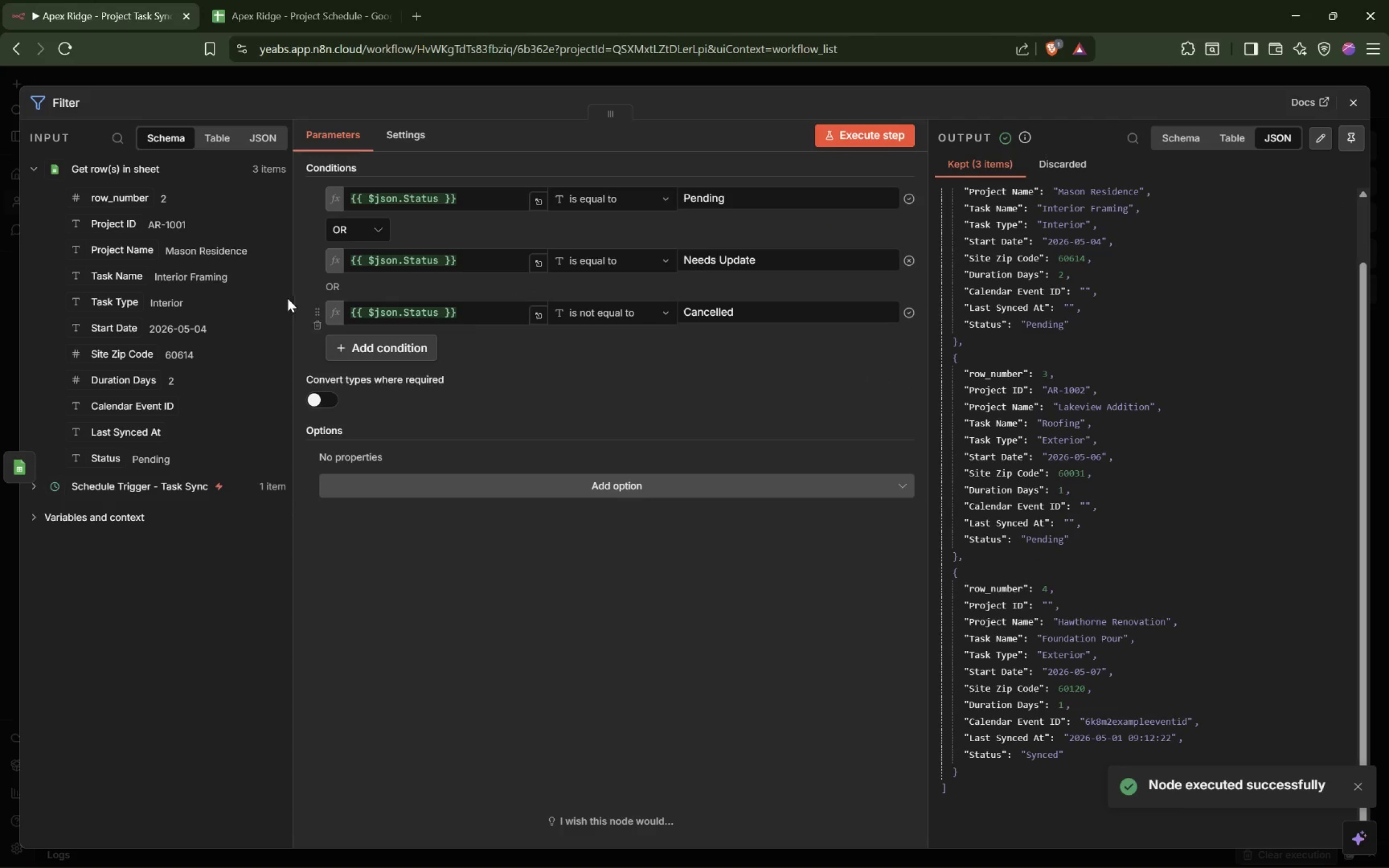 
left_click([317, 324])
 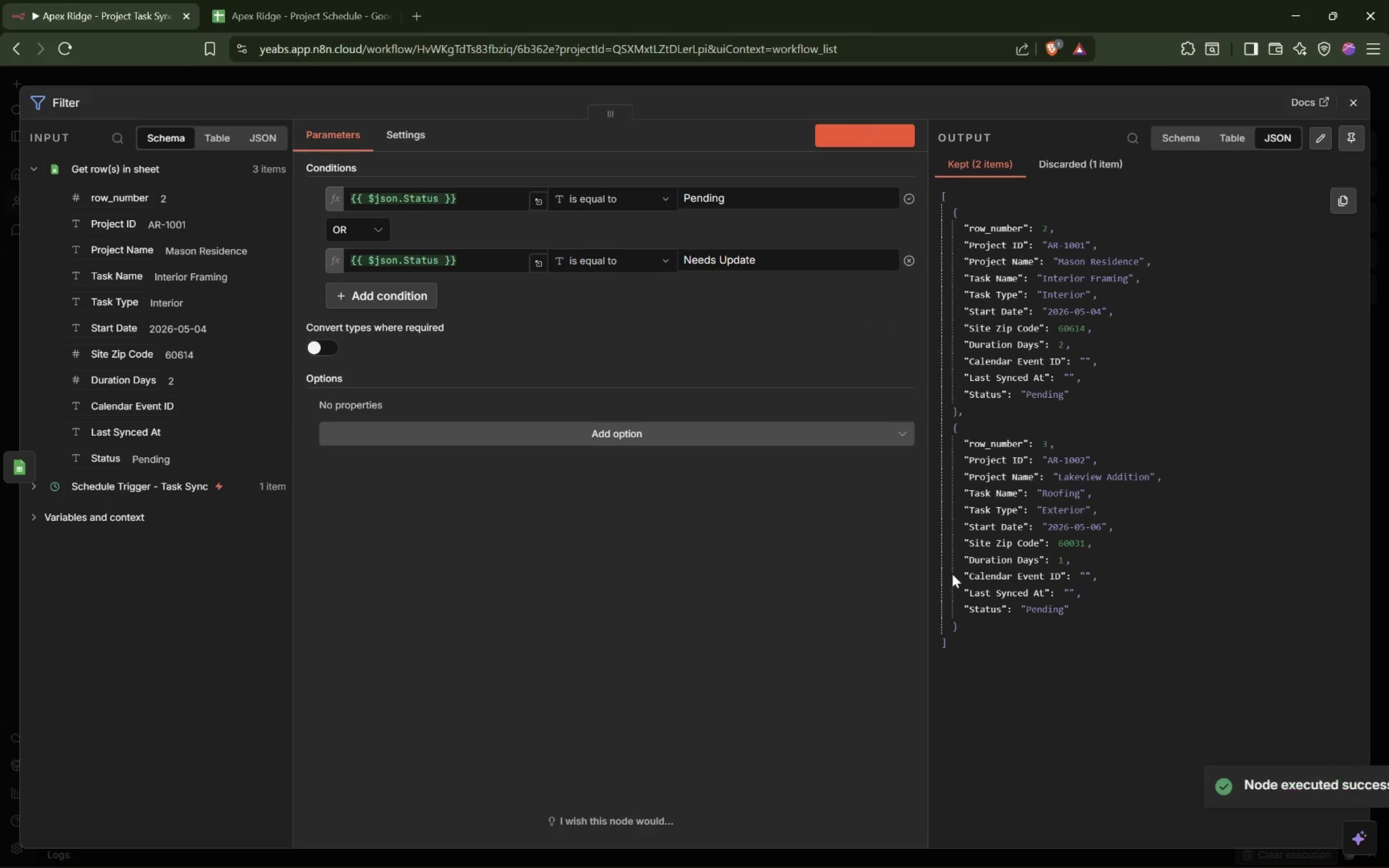 
wait(5.84)
 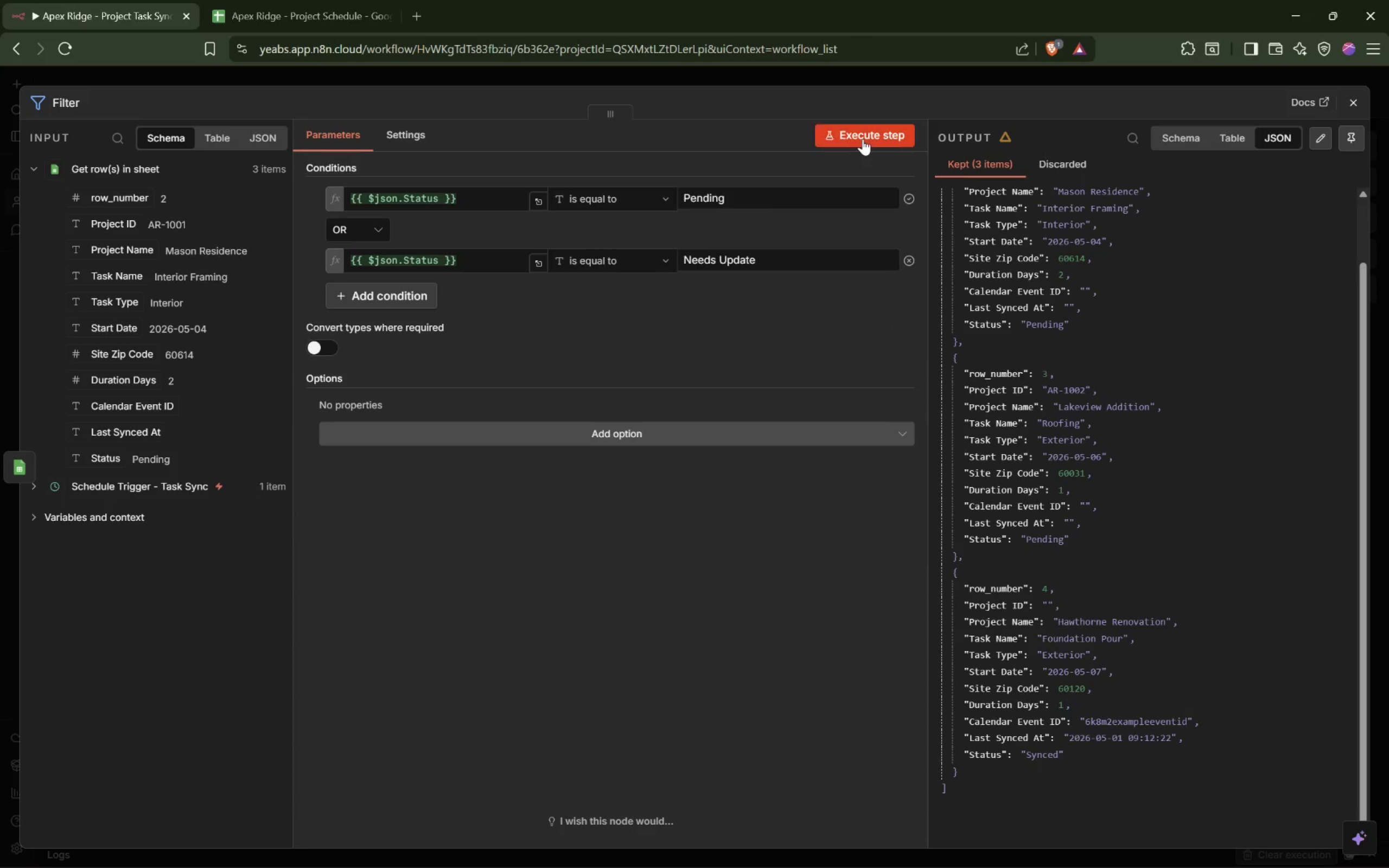 
left_click_drag(start_coordinate=[977, 627], to_coordinate=[932, 205])
 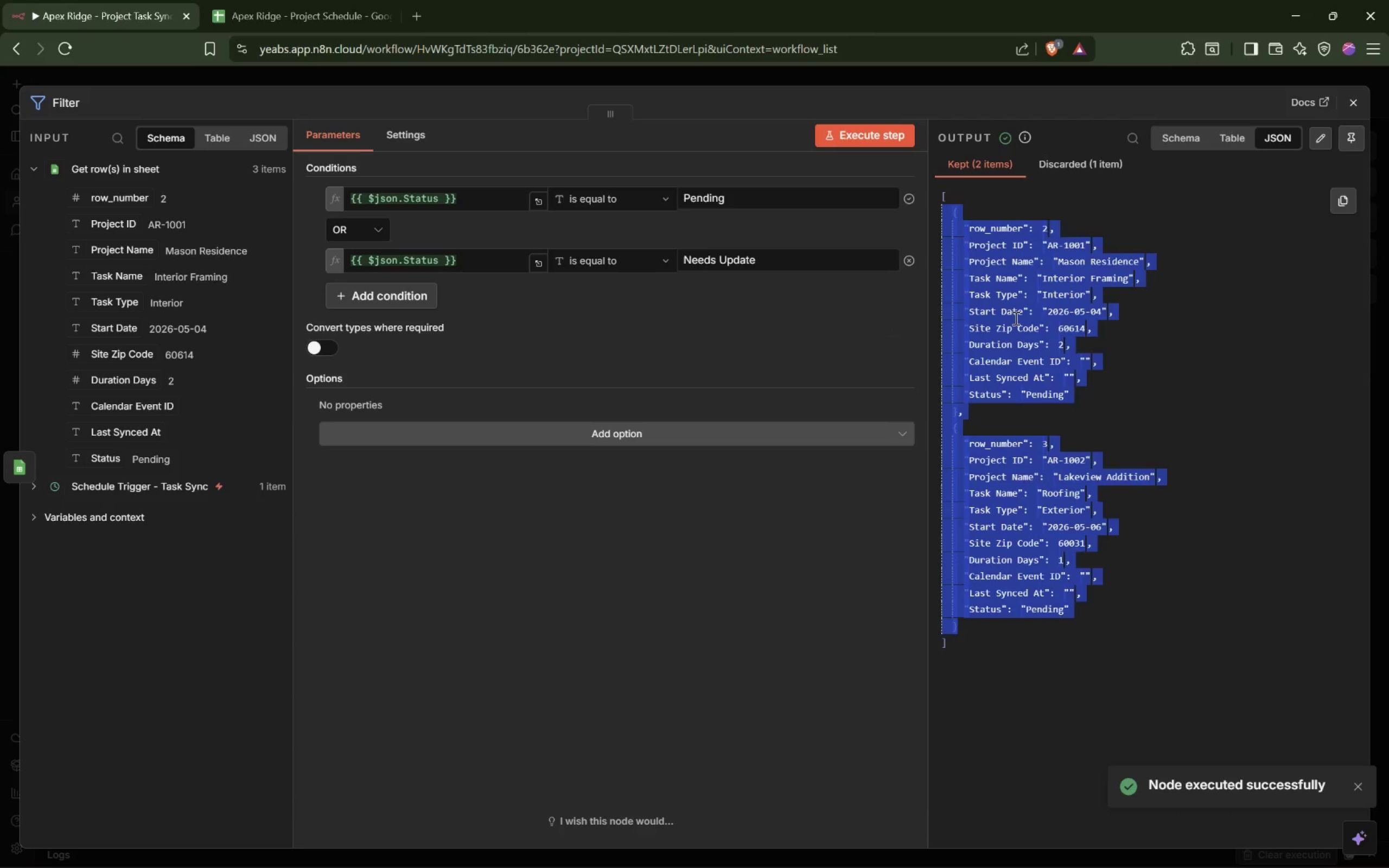 
left_click([1066, 354])
 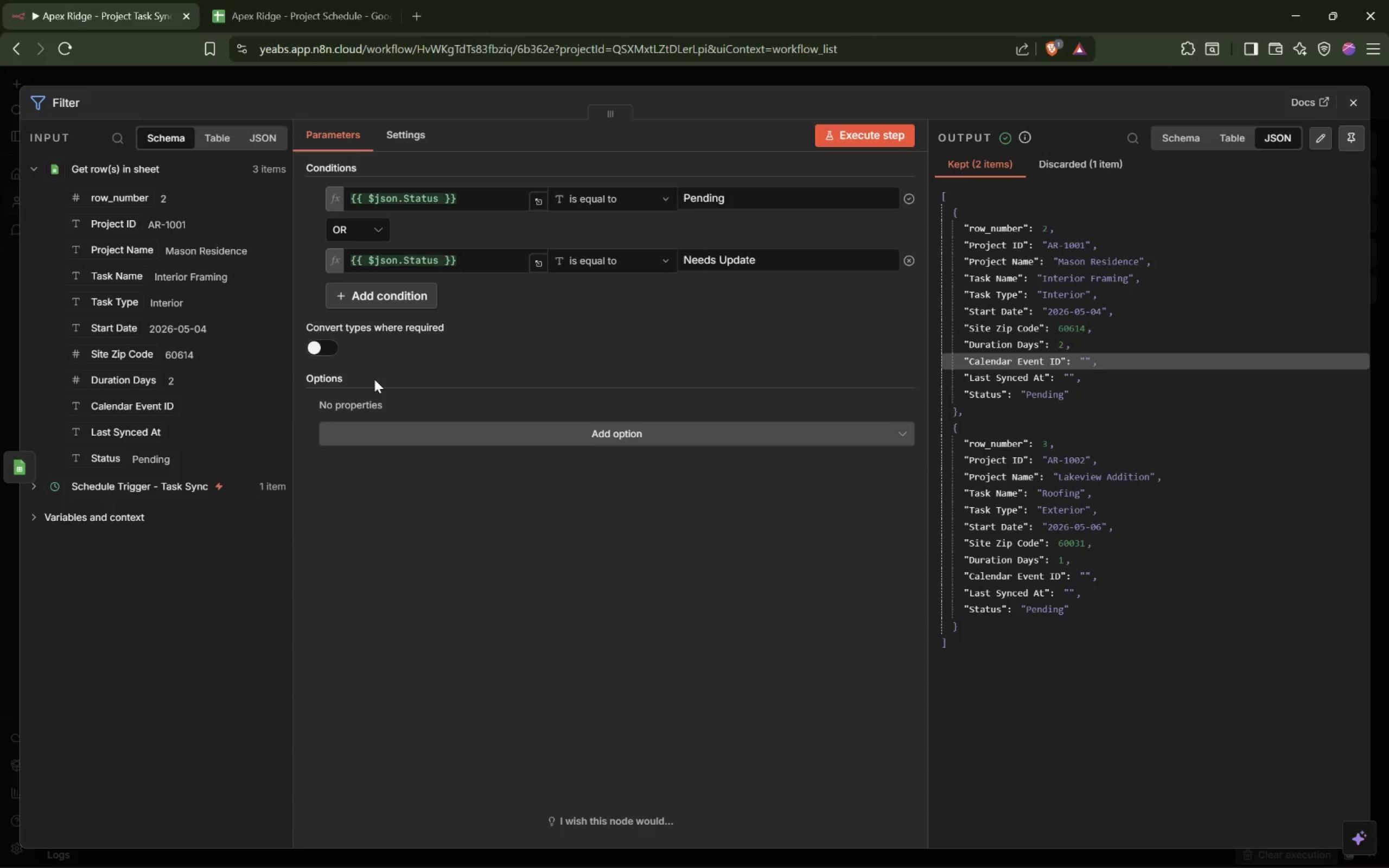 
wait(43.7)
 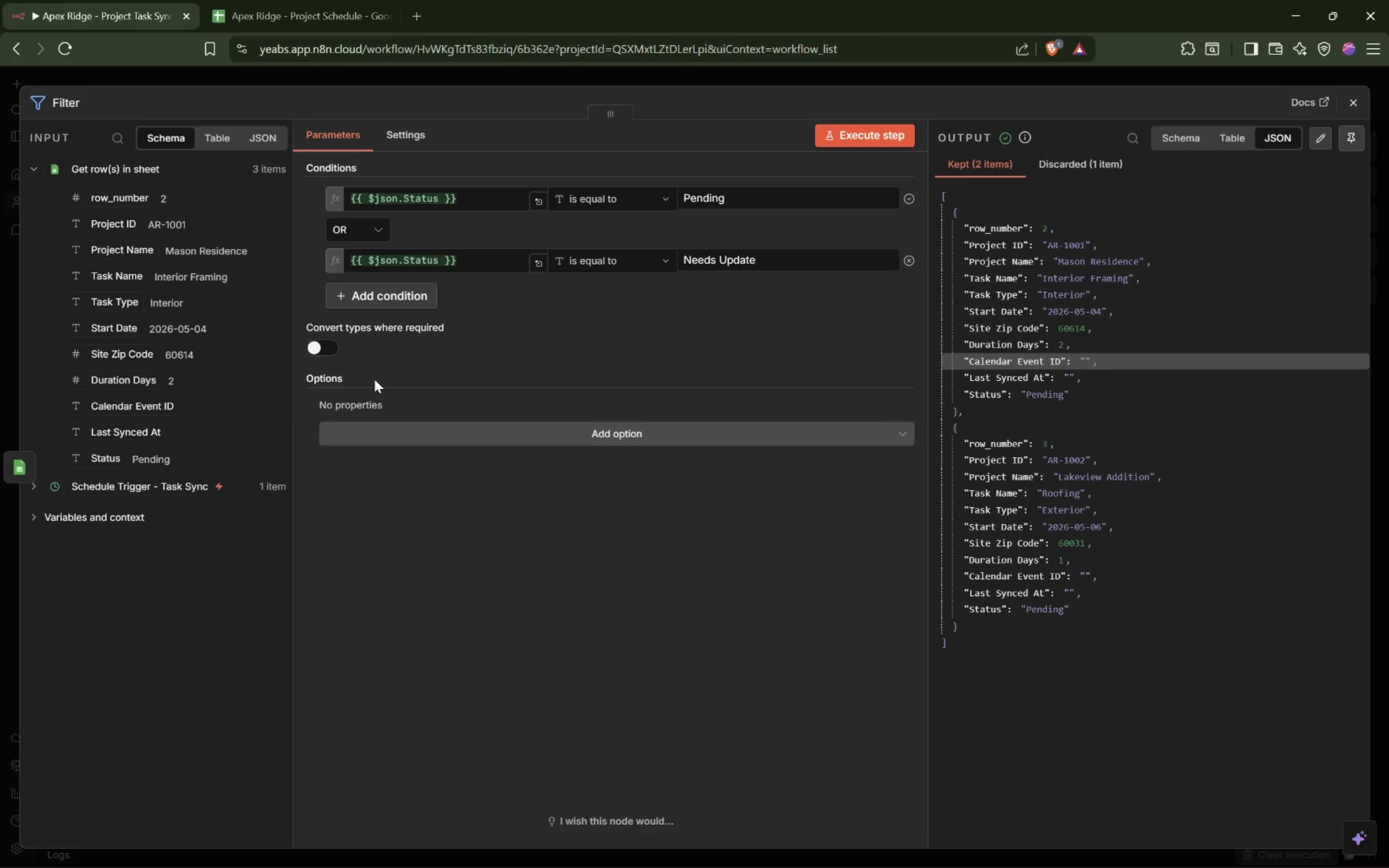 
left_click([290, 78])
 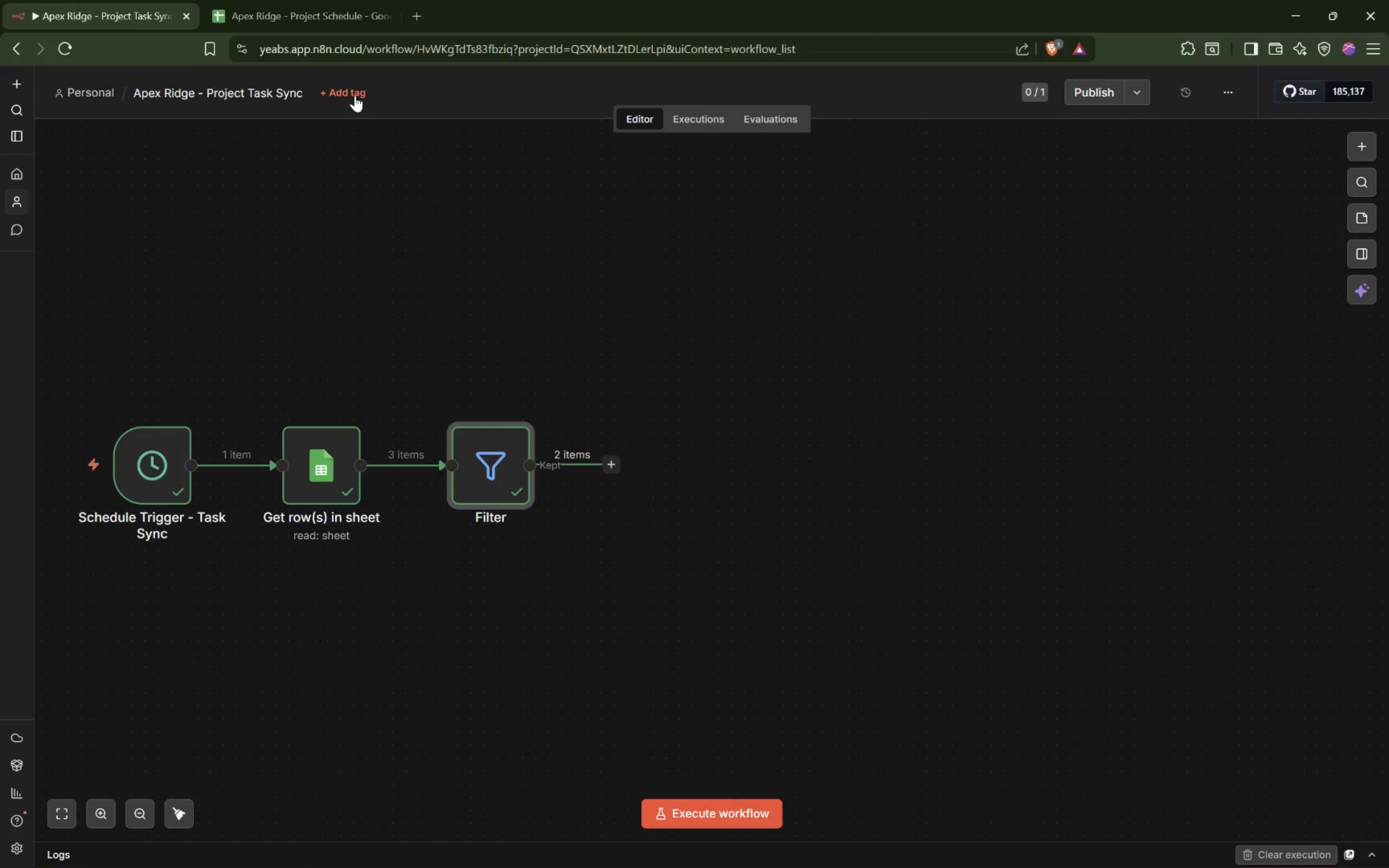 
wait(8.14)
 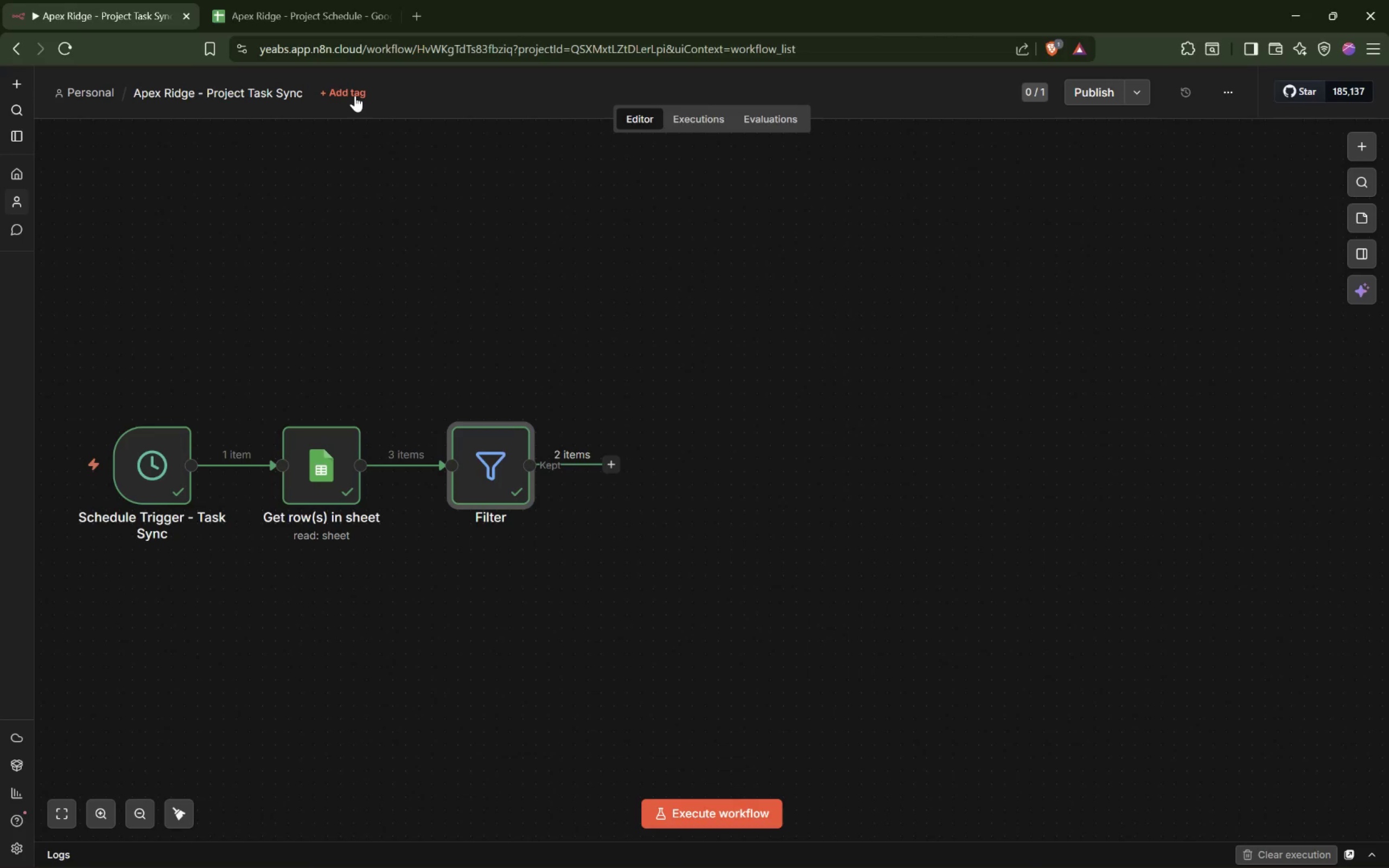 
left_click([953, 851])